 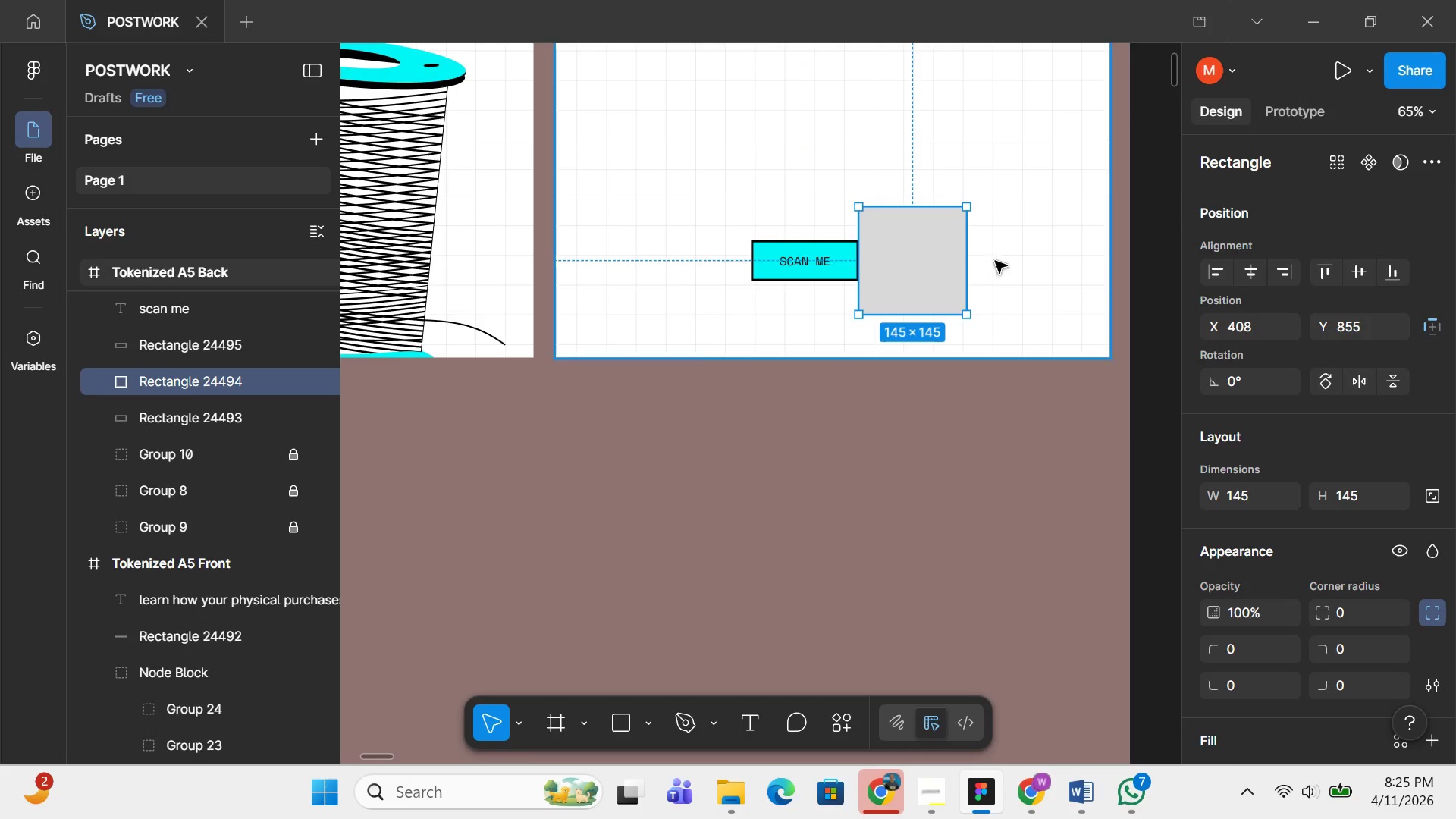 
hold_key(key=ControlLeft, duration=0.67)
scroll: coordinate [995, 242], scroll_direction: up, amount: 4.0
 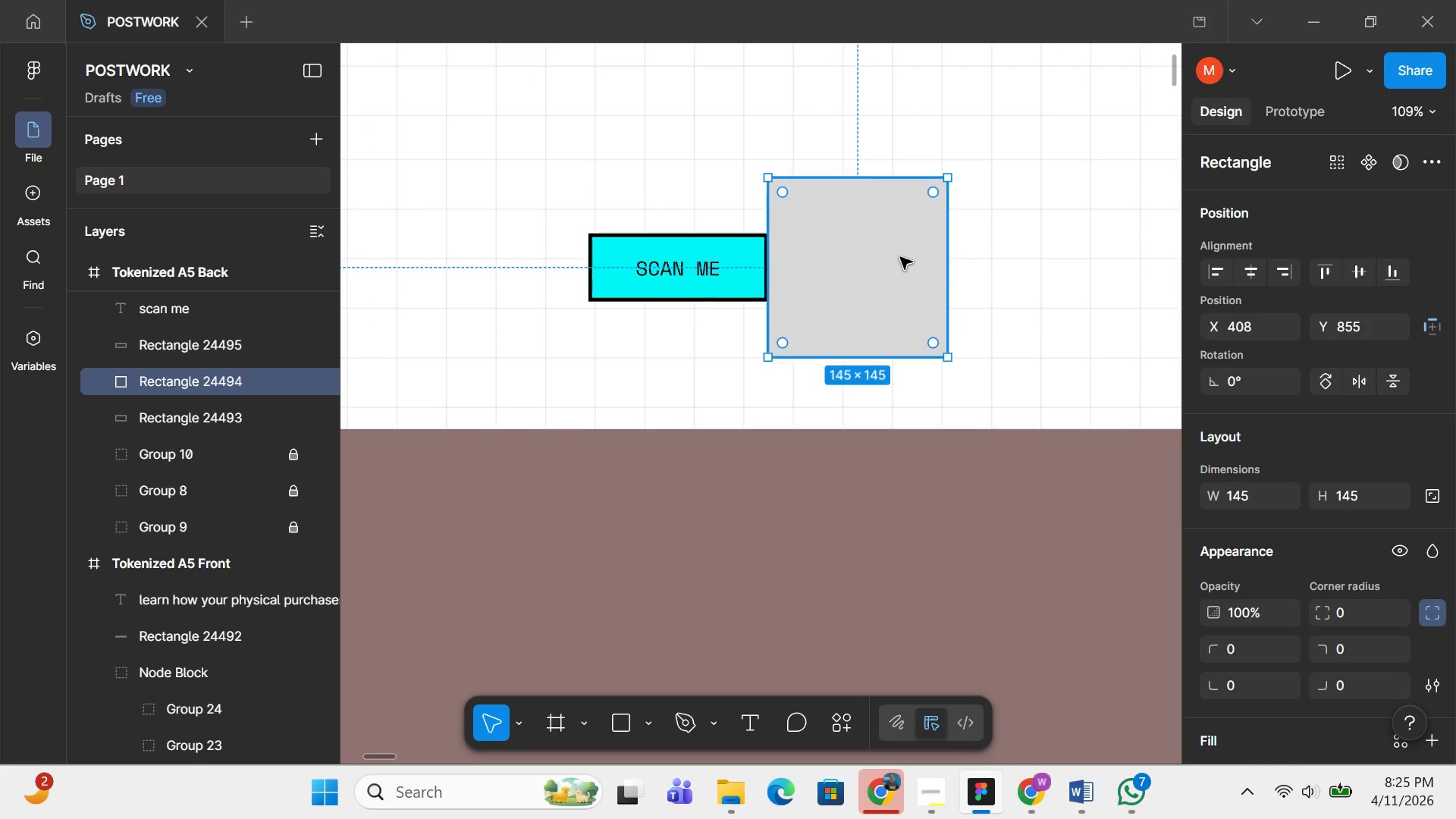 
hold_key(key=ControlLeft, duration=0.53)
scroll: coordinate [893, 256], scroll_direction: up, amount: 4.0
 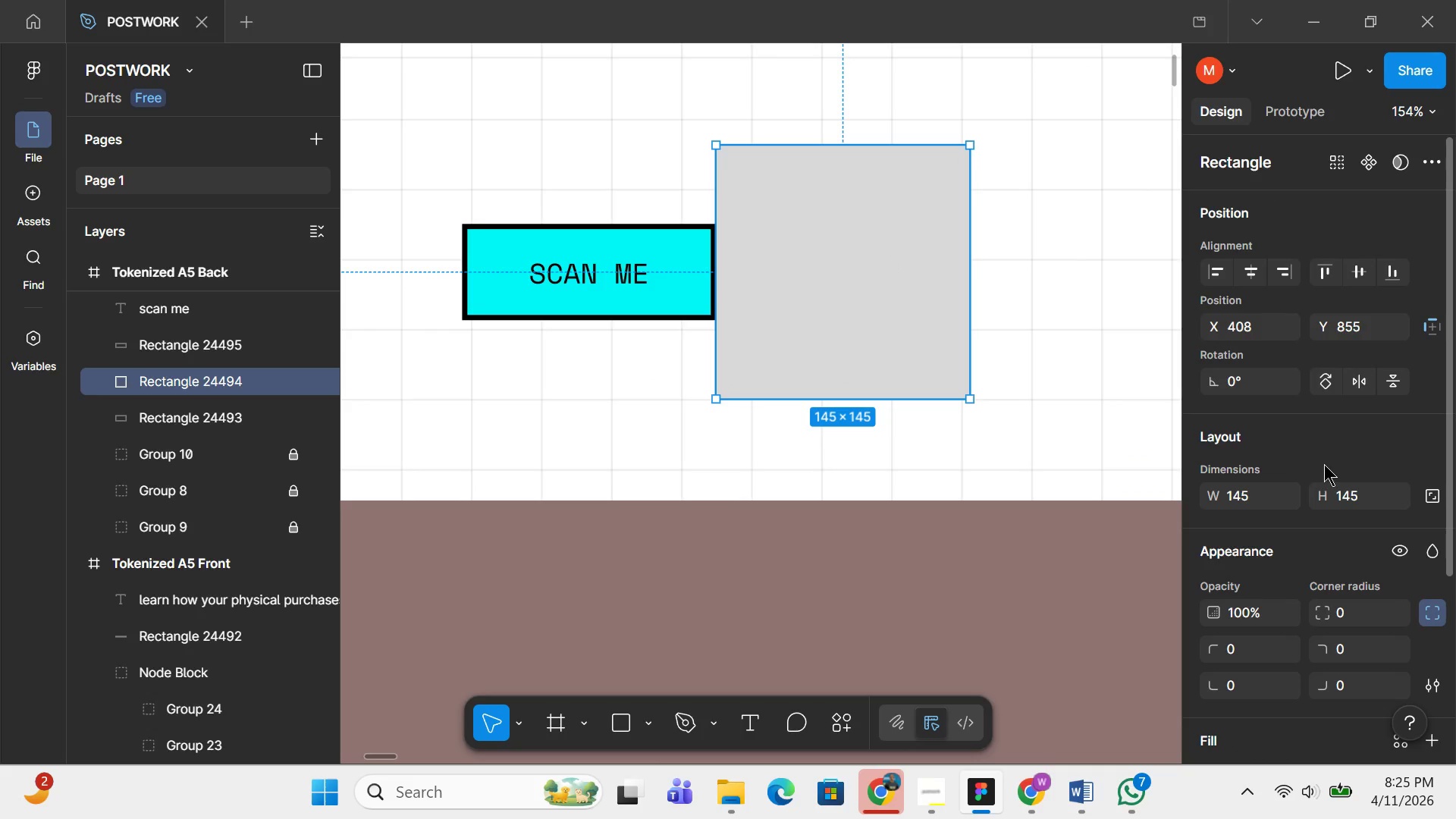 
scroll: coordinate [1324, 464], scroll_direction: down, amount: 6.0
 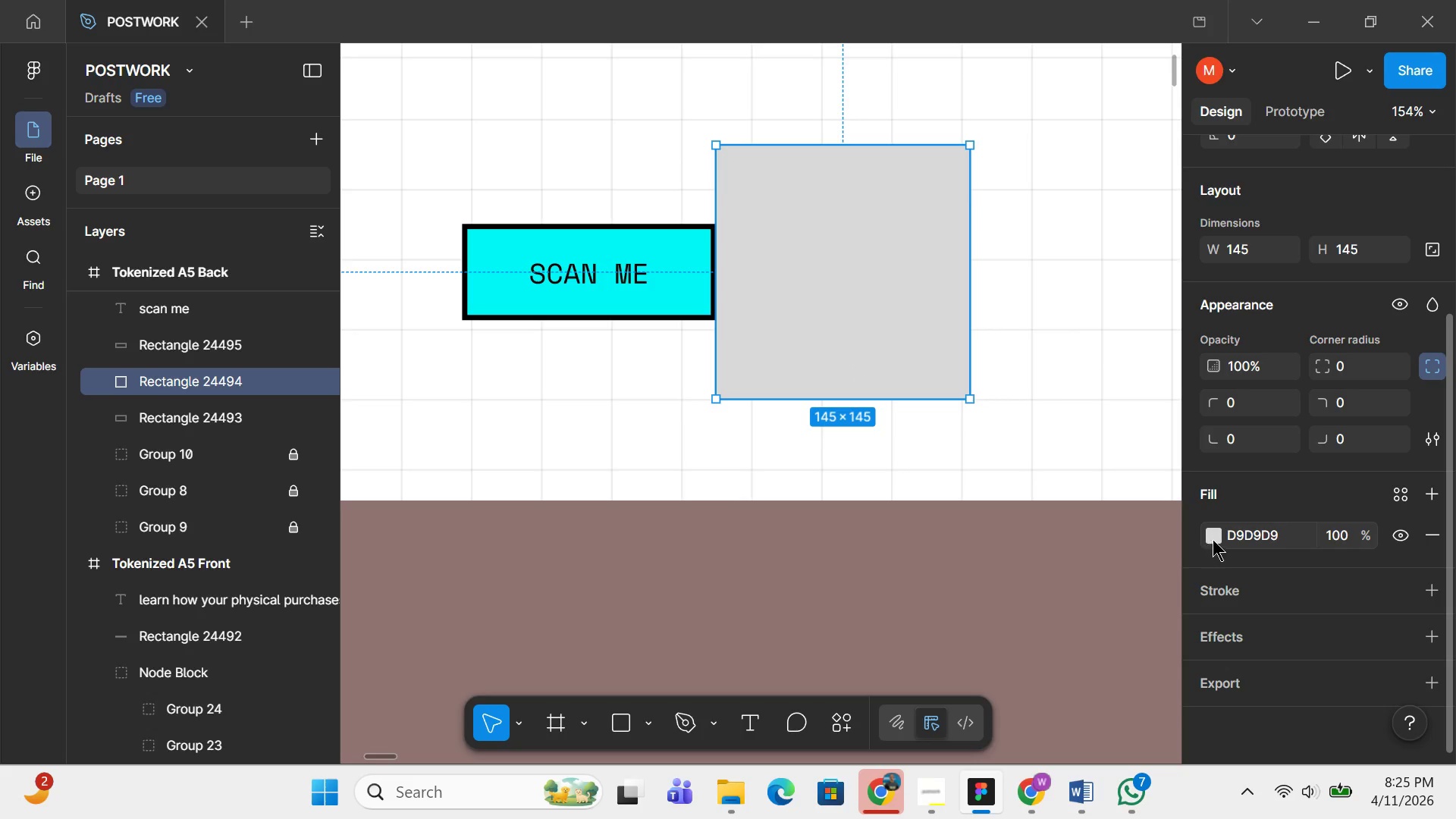 
wait(5.89)
 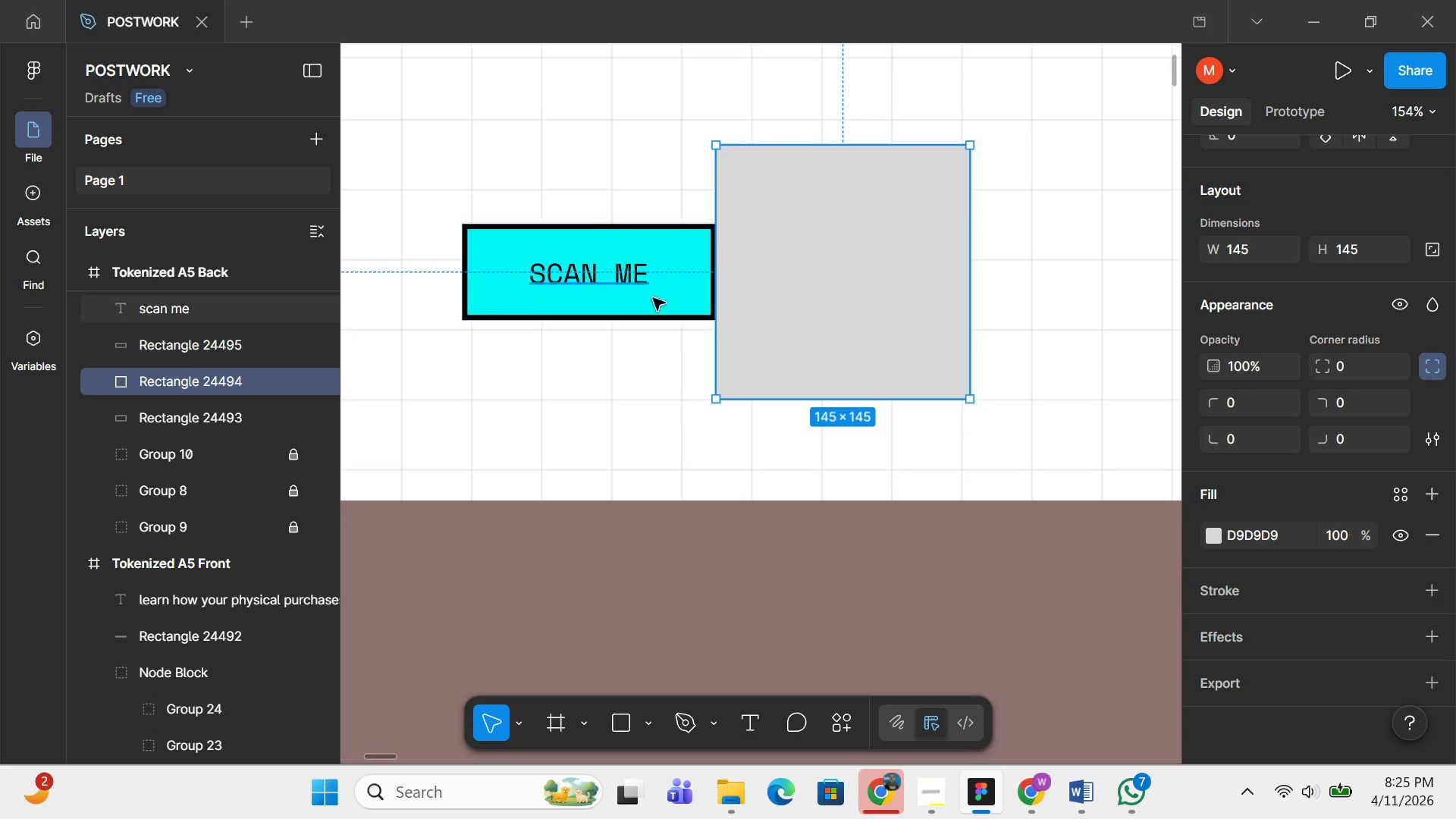 
left_click([1213, 539])
 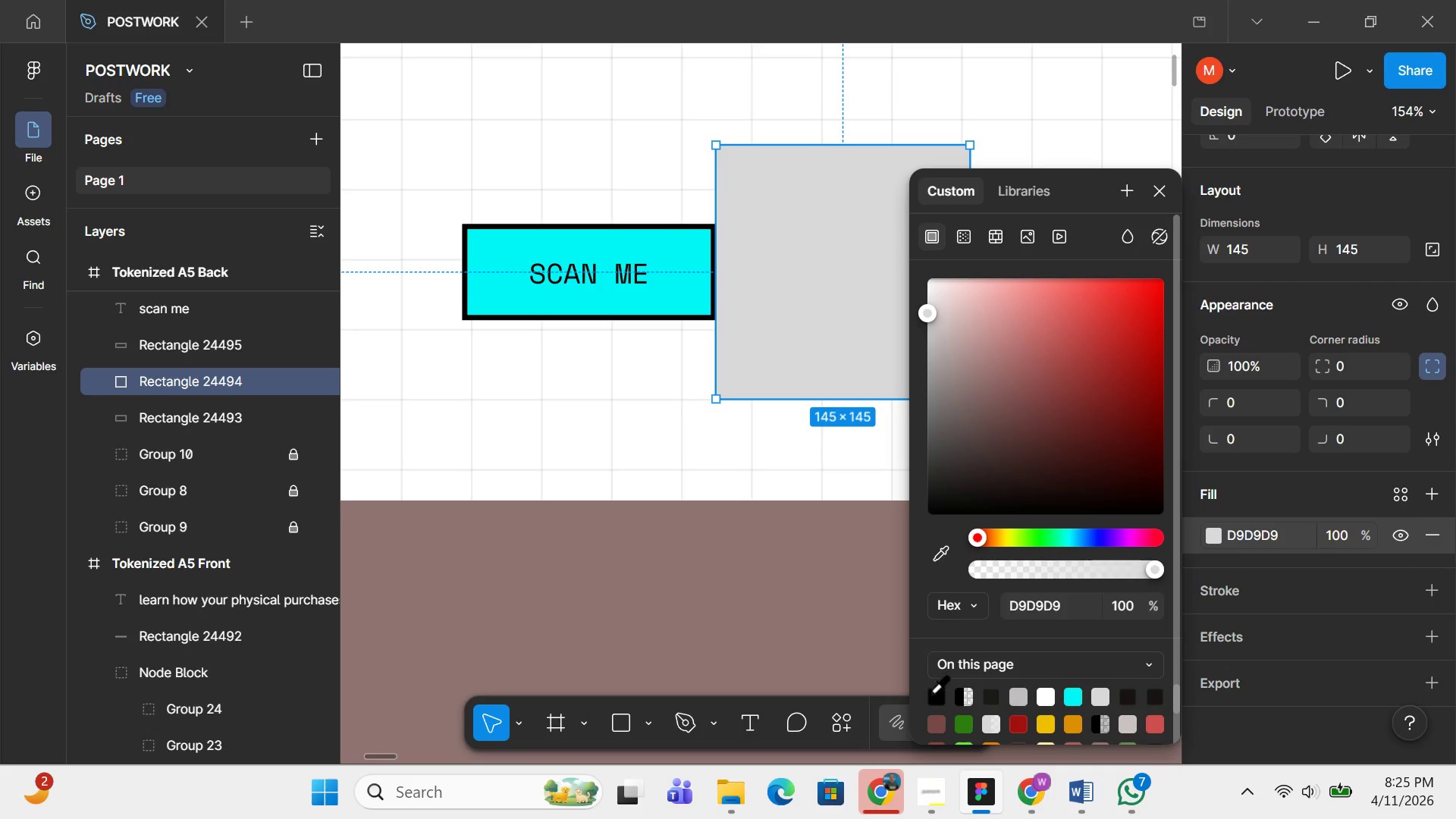 
left_click([931, 693])
 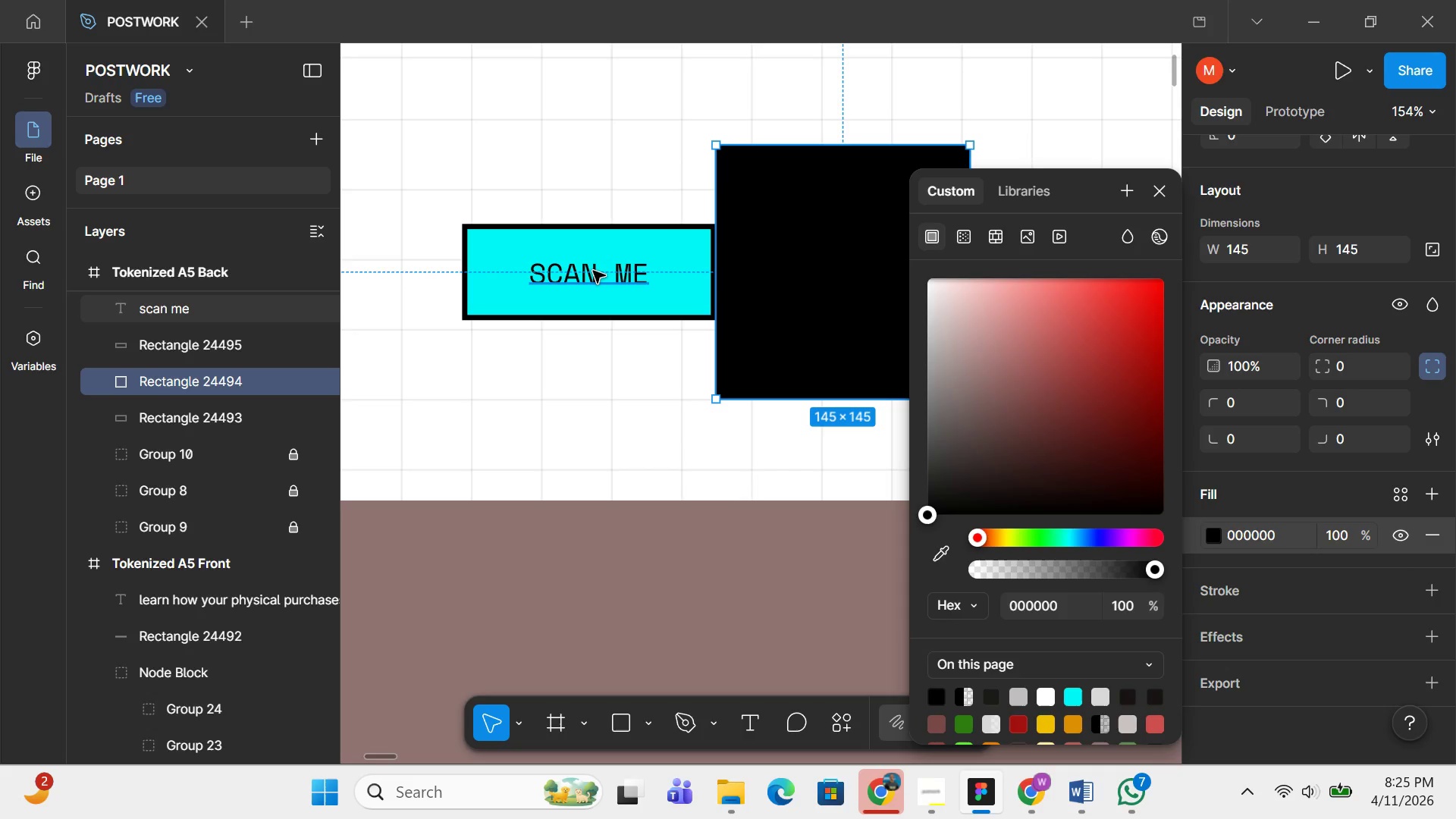 
left_click([593, 271])
 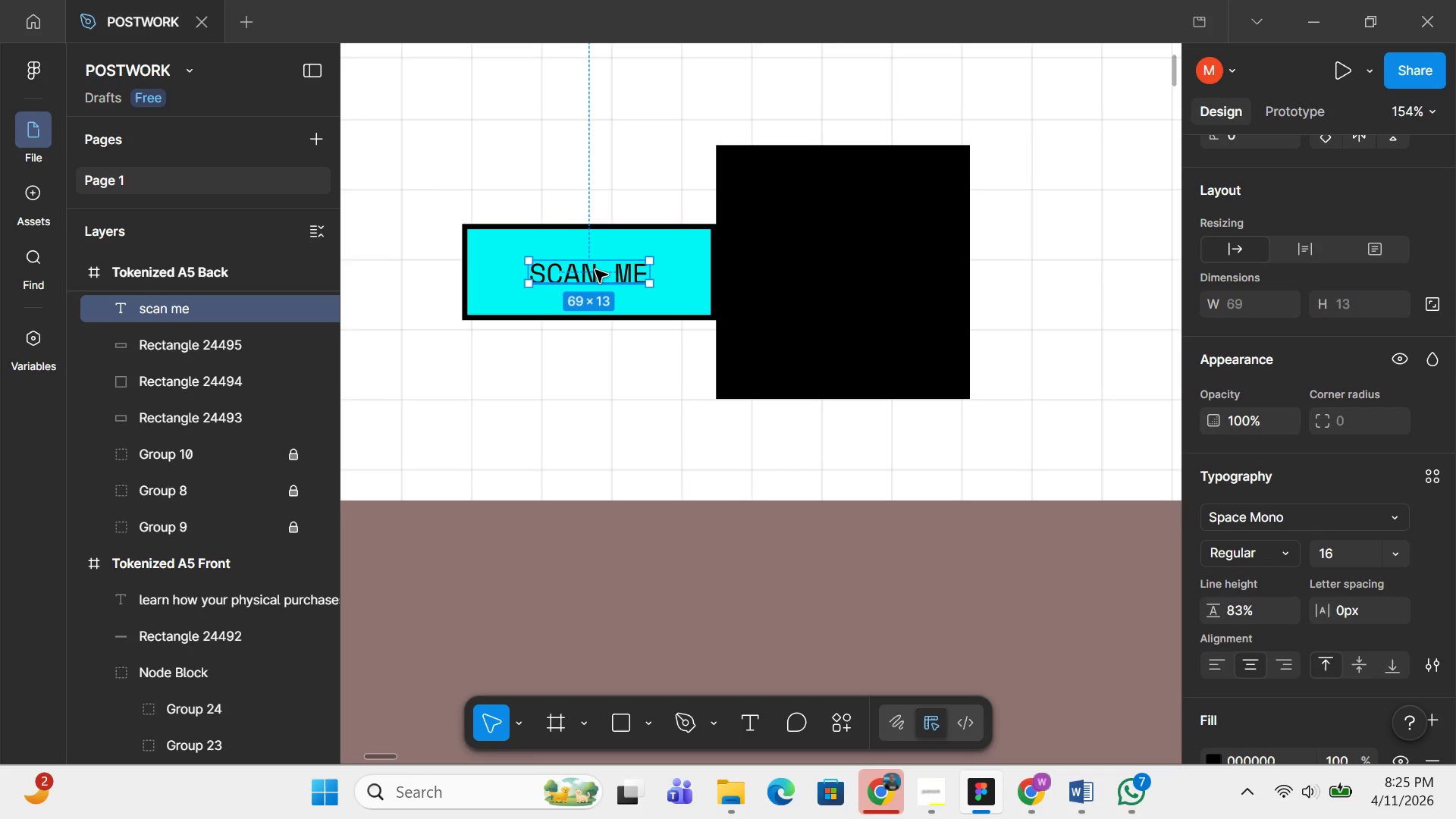 
key(Control+D)
 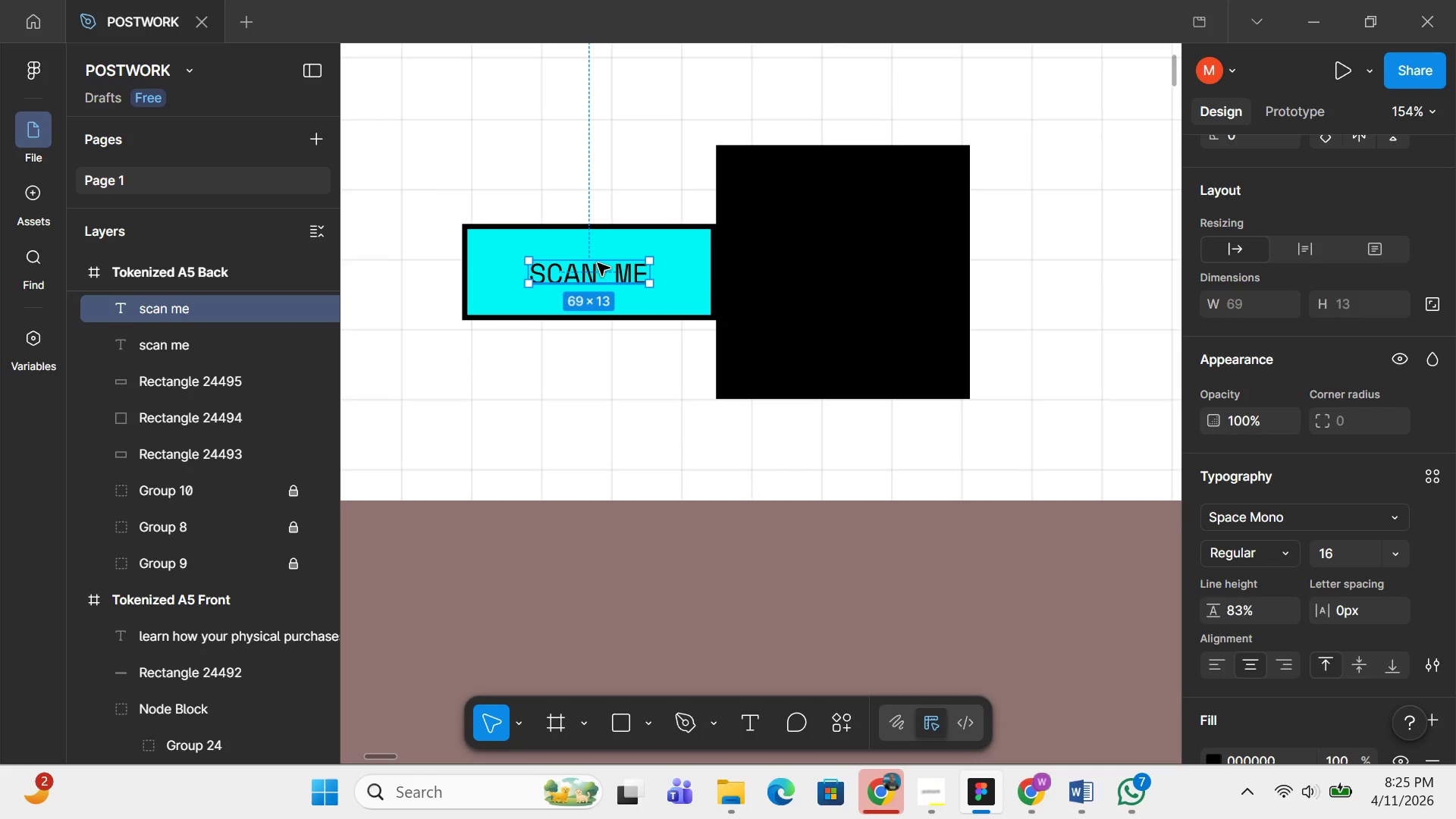 
left_click_drag(start_coordinate=[598, 263], to_coordinate=[862, 253])
 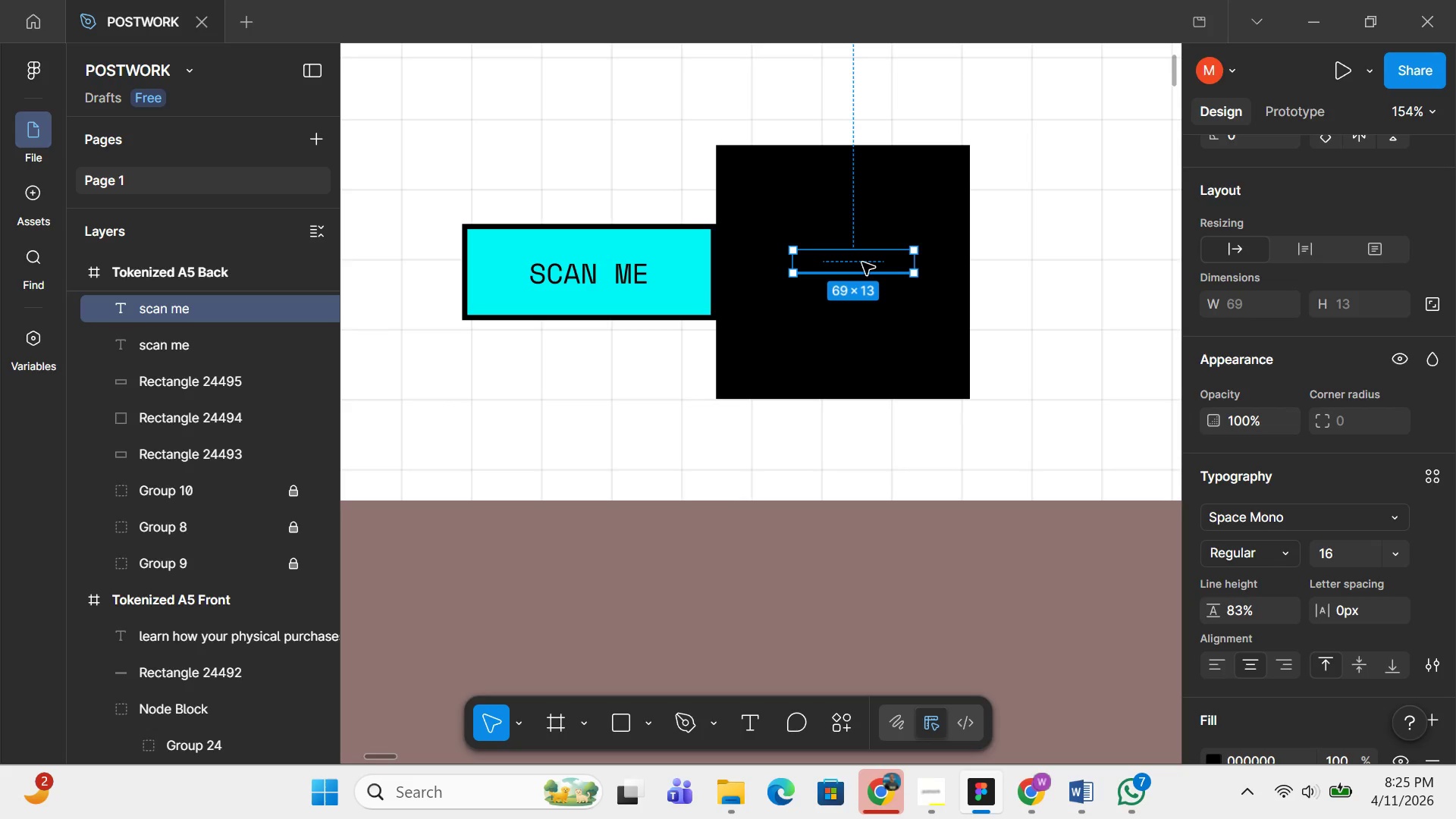 
key(BracketRight)
 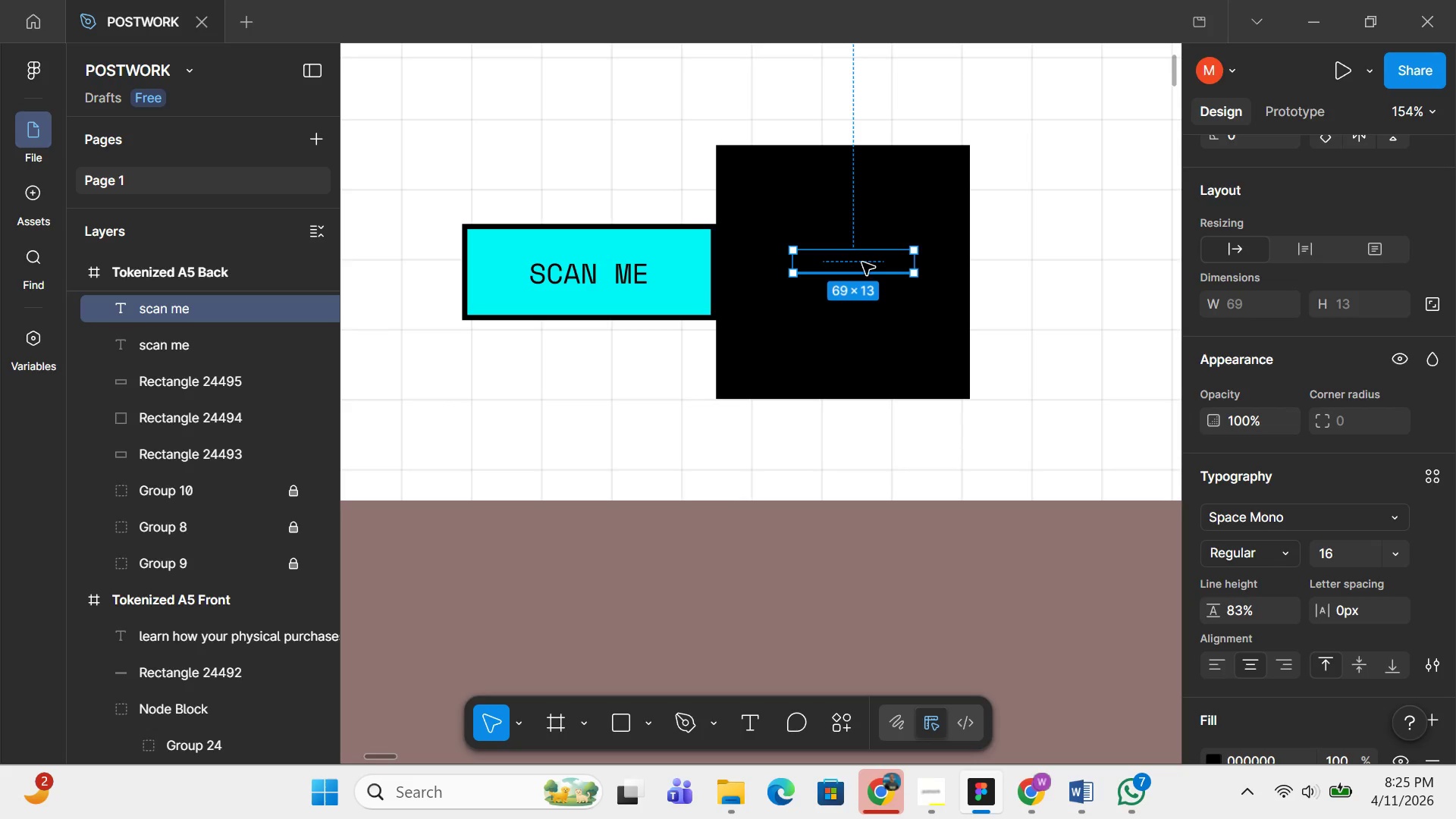 
double_click([862, 262])
 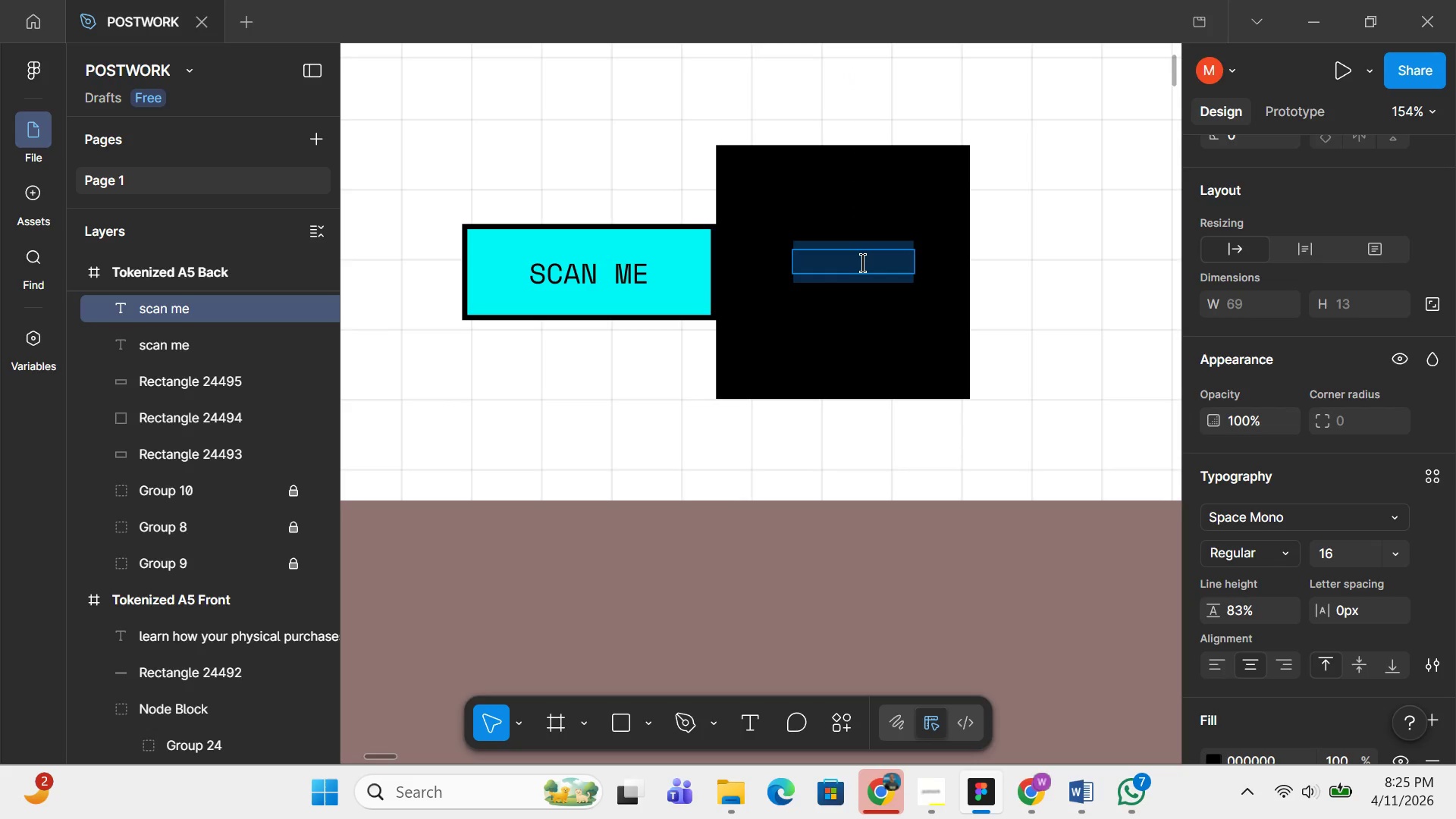 
type(qr code)
 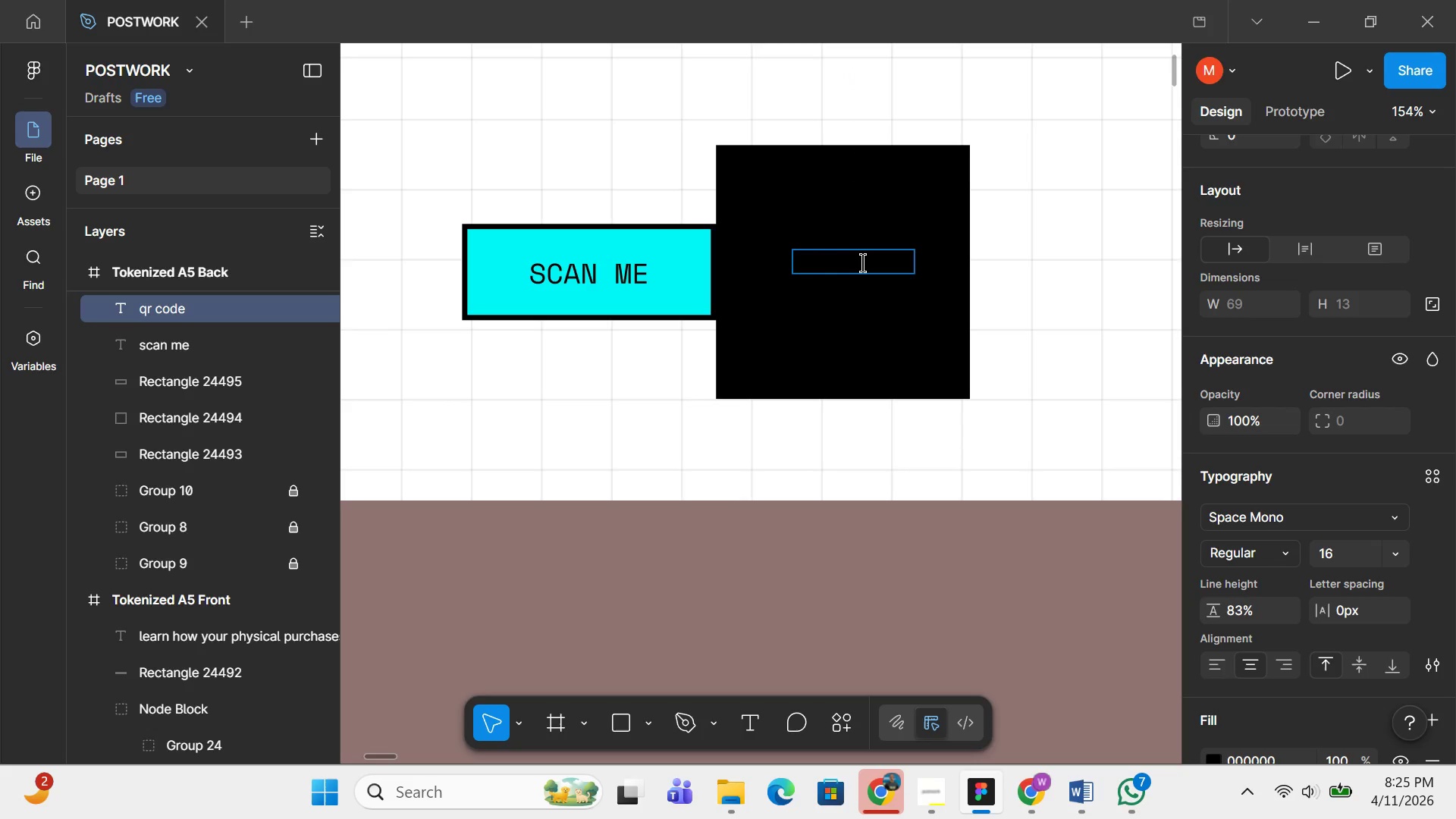 
key(Control+A)
 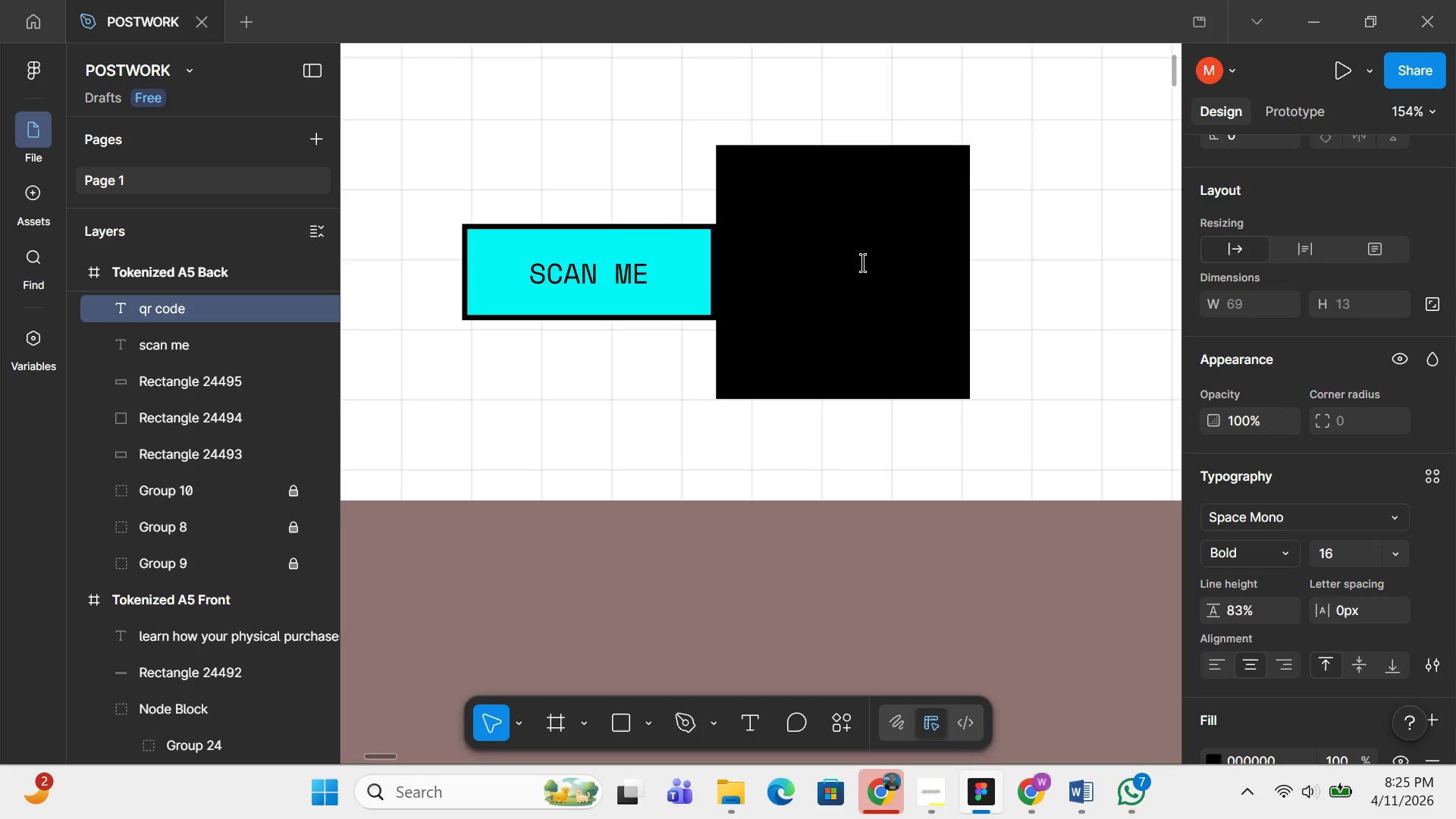 
key(Control+B)
 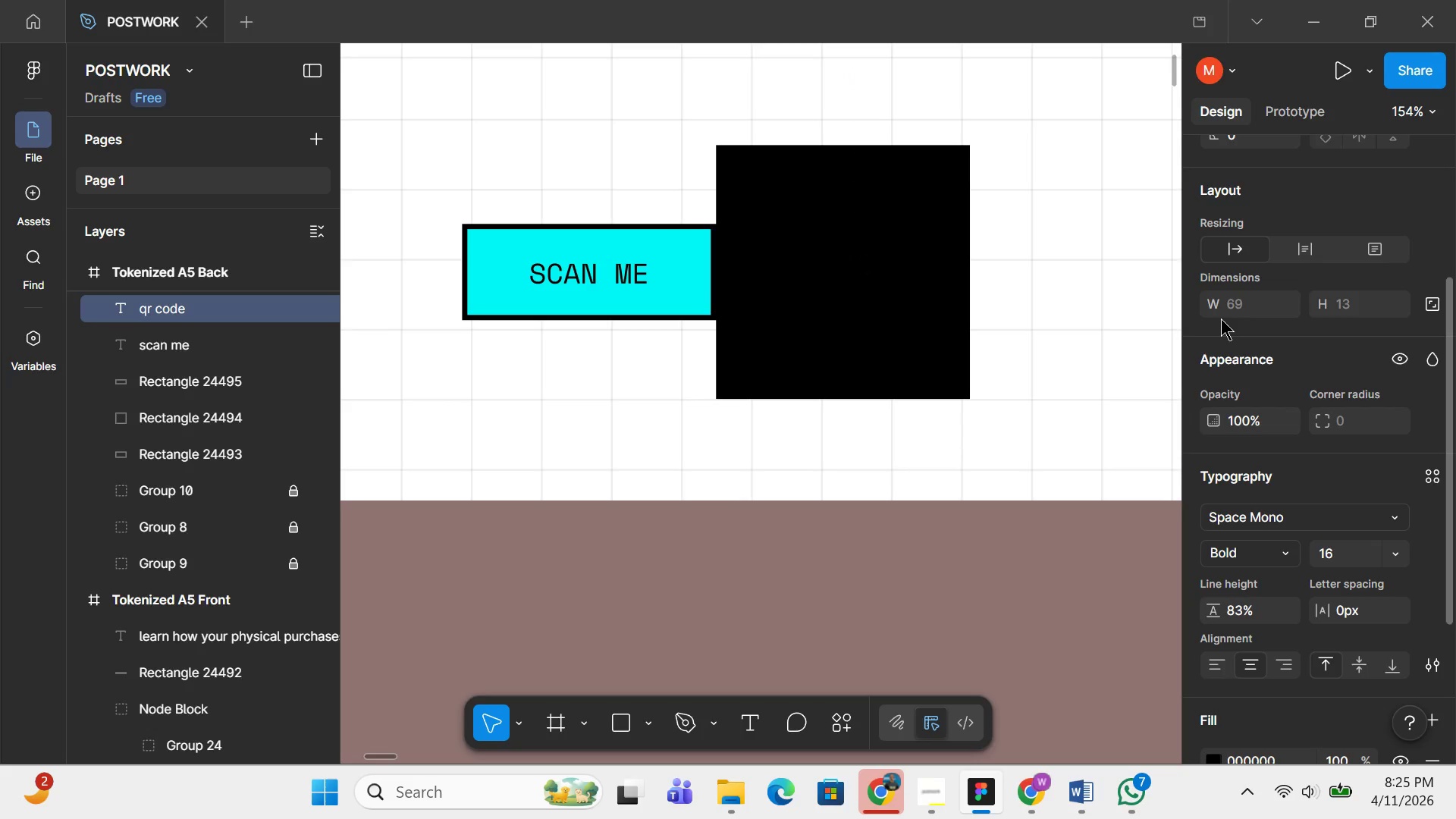 
scroll: coordinate [1293, 322], scroll_direction: down, amount: 7.0
 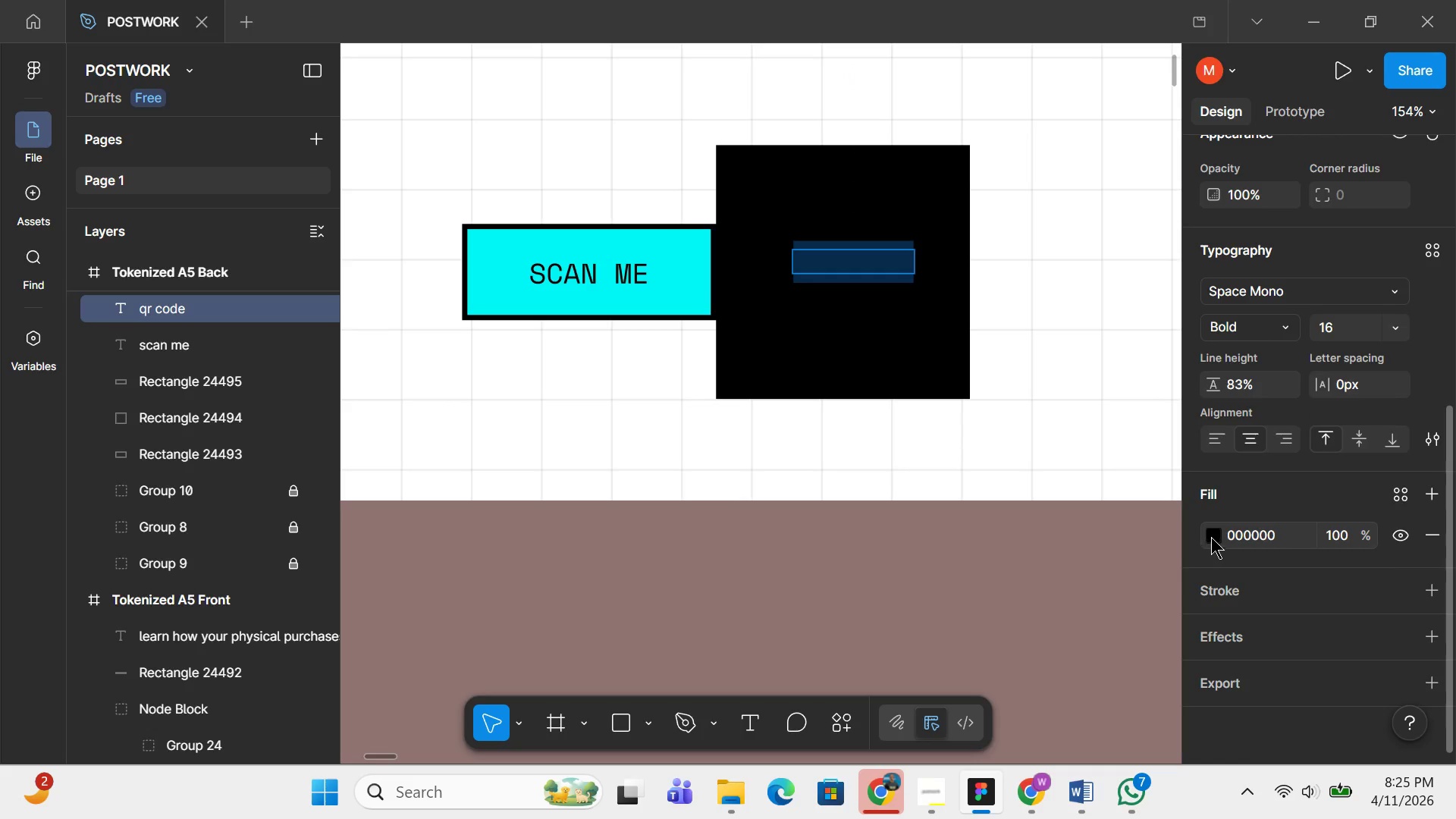 
left_click([1211, 537])
 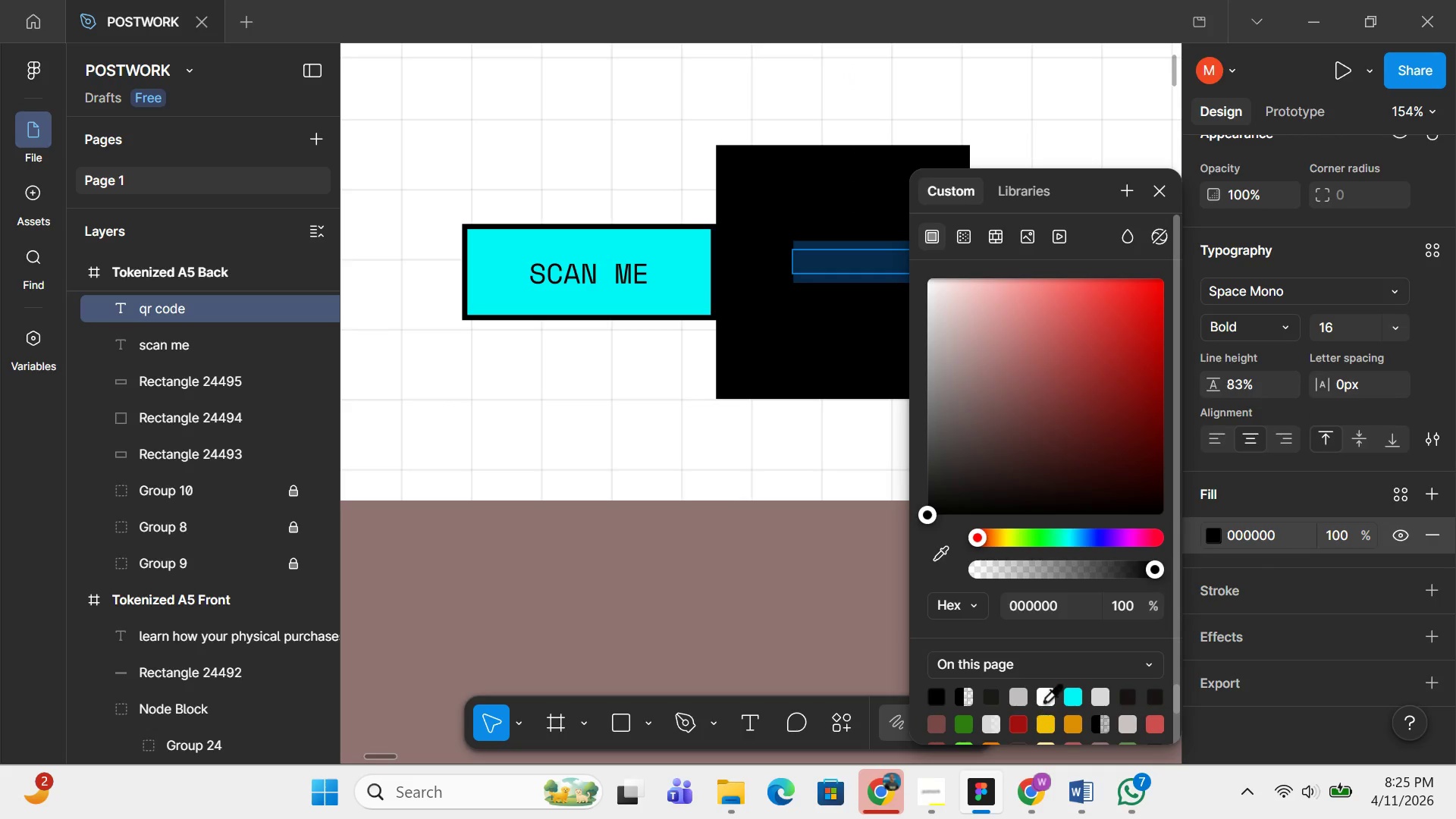 
left_click([1043, 701])
 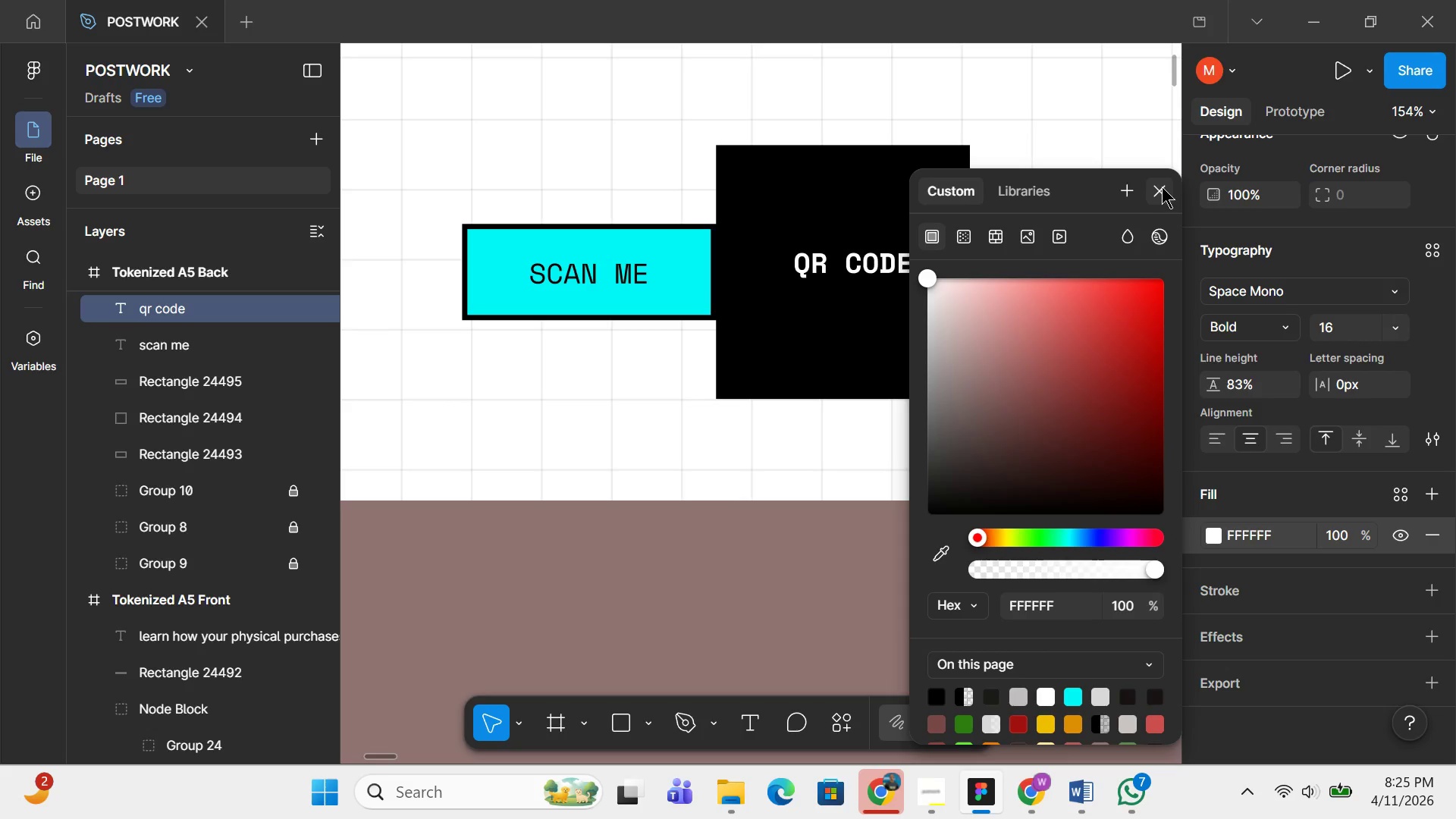 
left_click([1162, 187])
 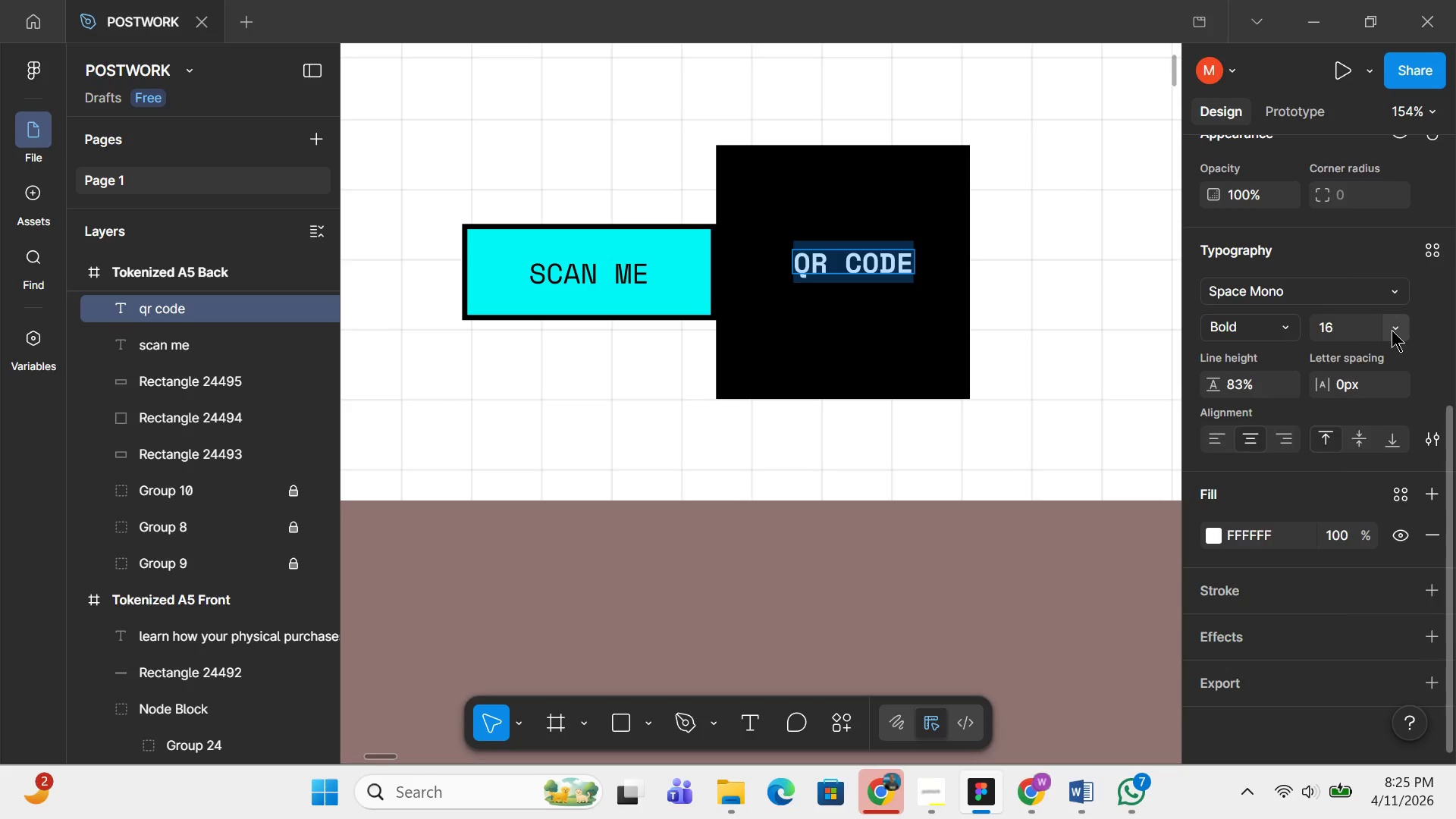 
left_click([1392, 330])
 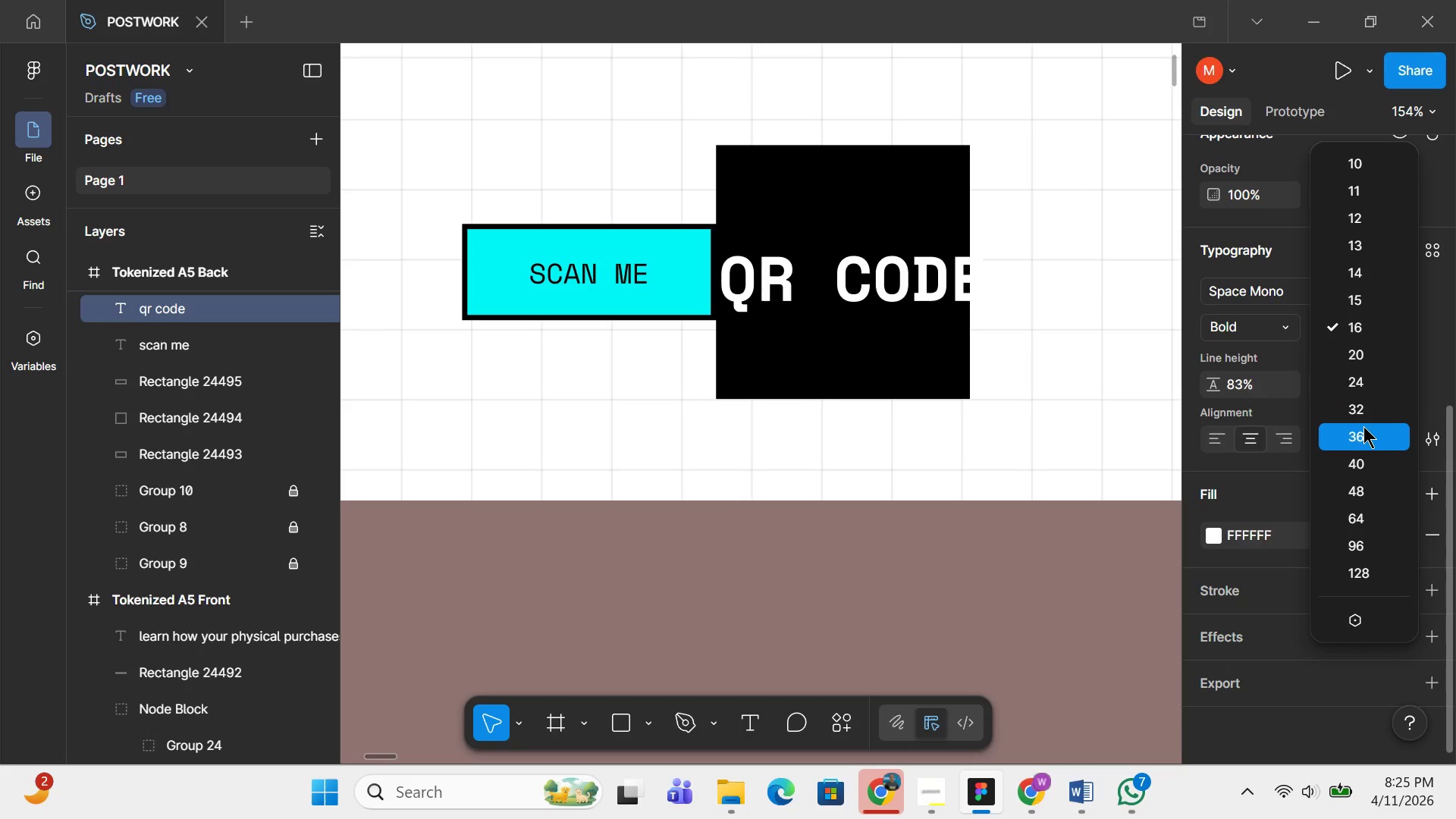 
left_click([1363, 426])
 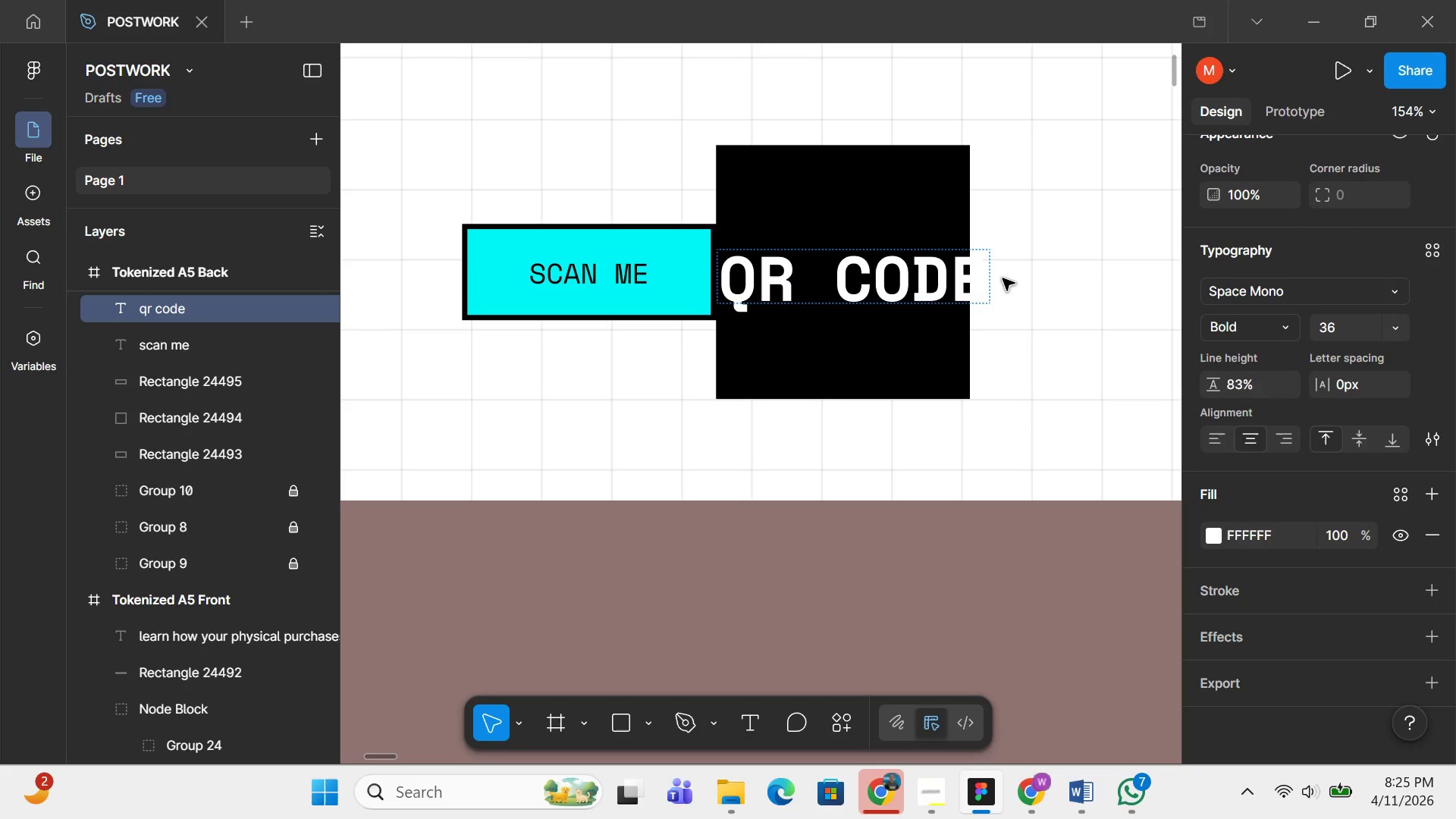 
left_click([1018, 278])
 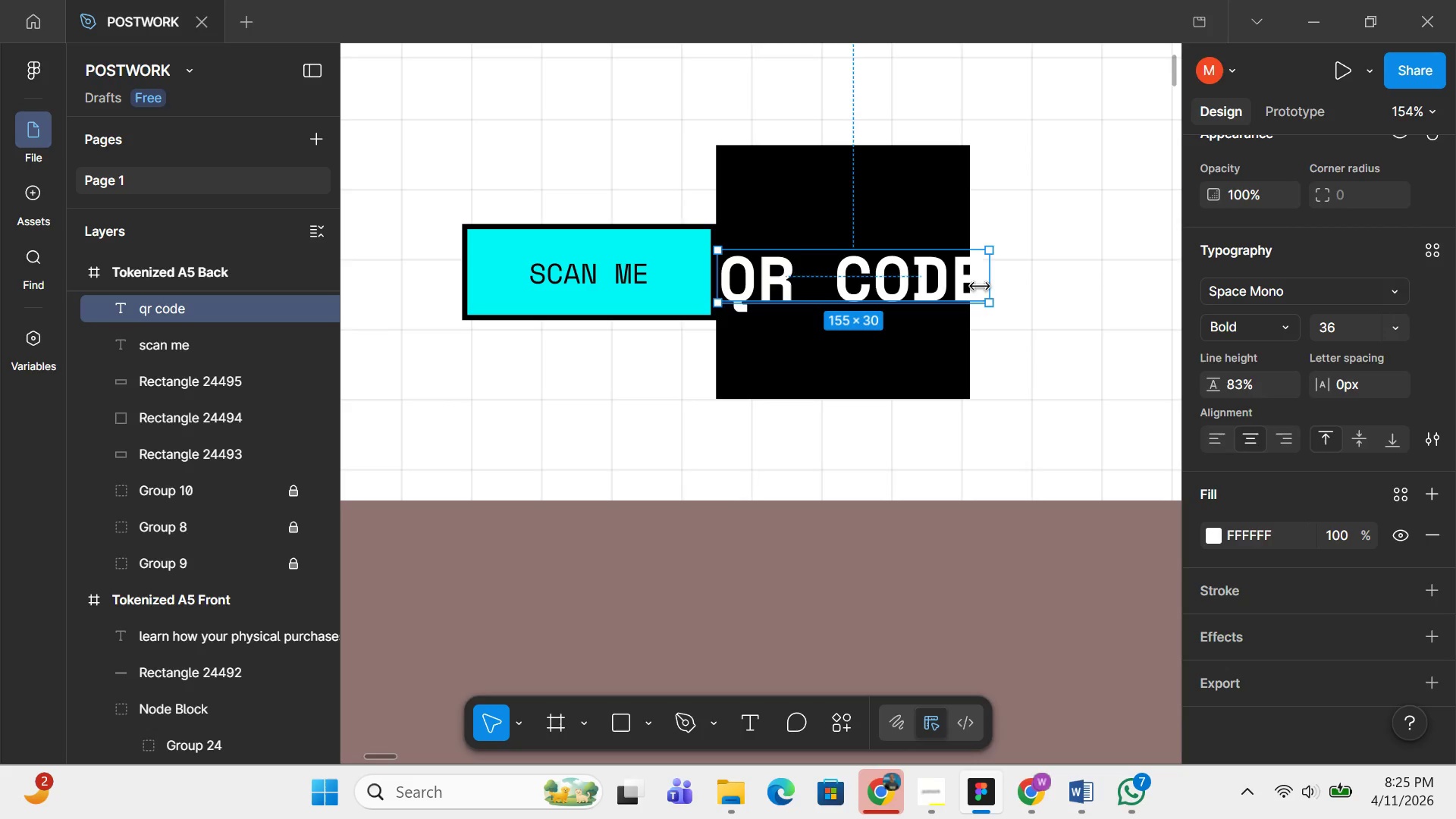 
left_click_drag(start_coordinate=[988, 283], to_coordinate=[930, 297])
 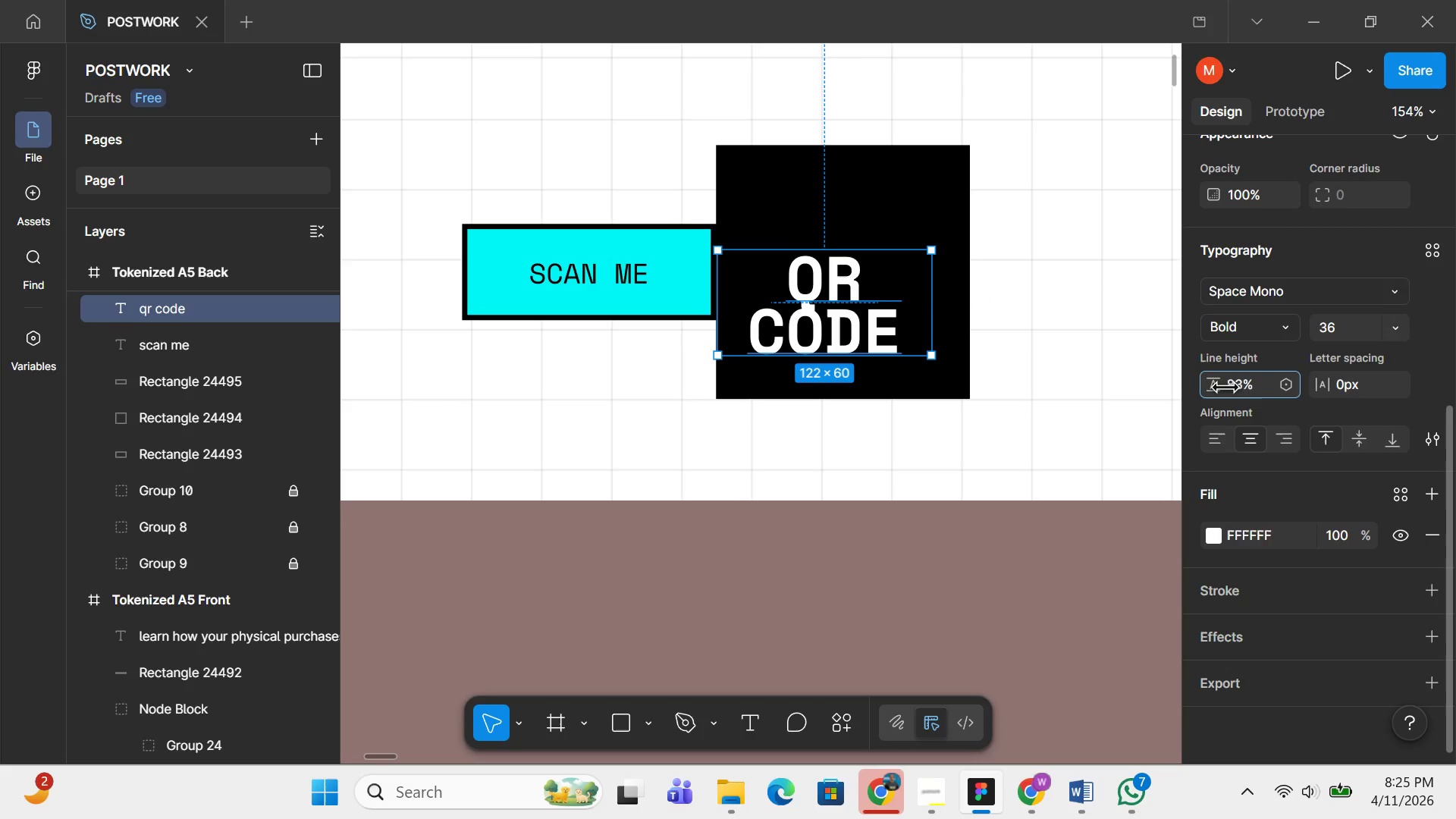 
left_click_drag(start_coordinate=[1223, 387], to_coordinate=[751, 401])
 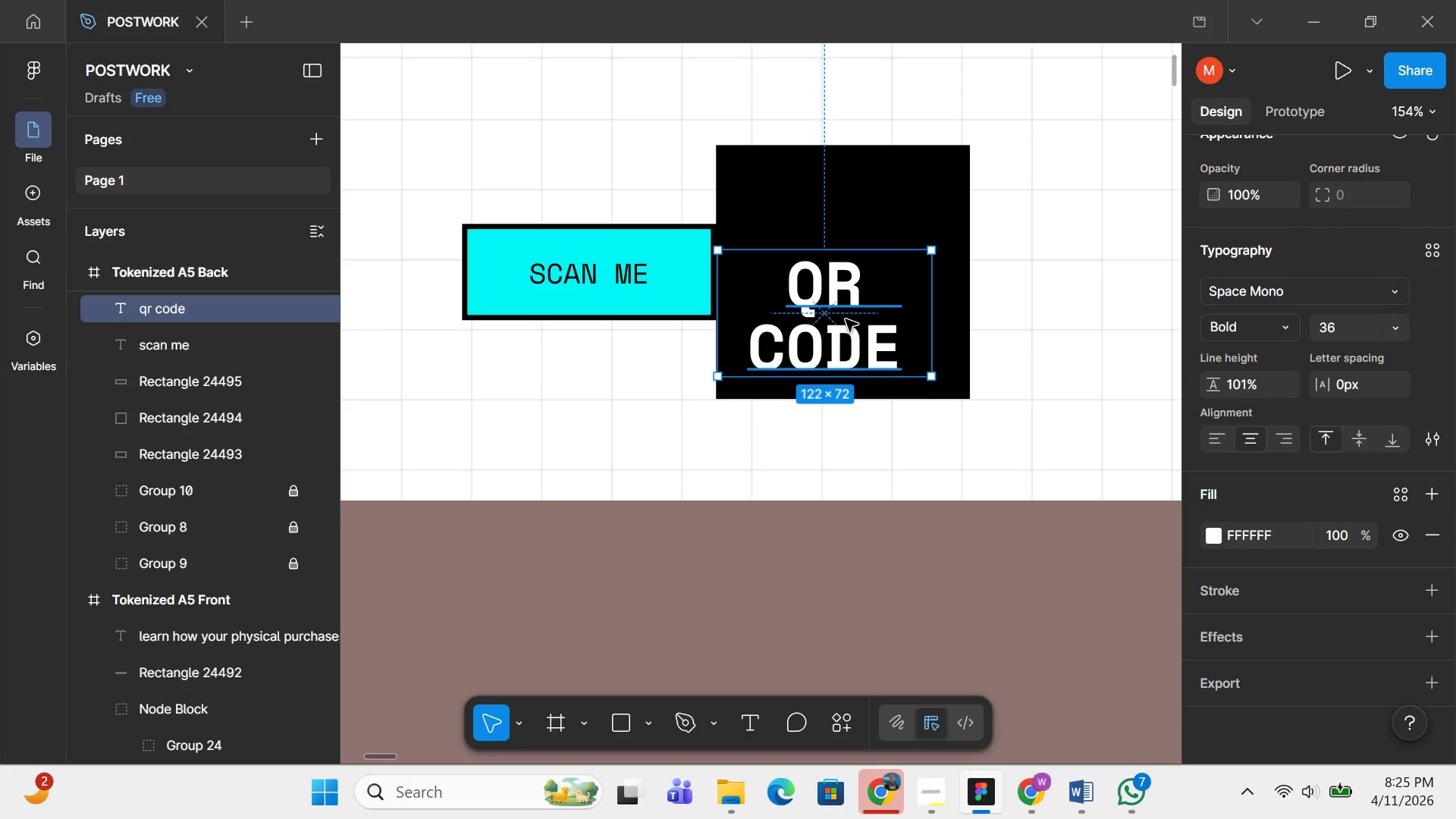 
left_click_drag(start_coordinate=[846, 319], to_coordinate=[863, 282])
 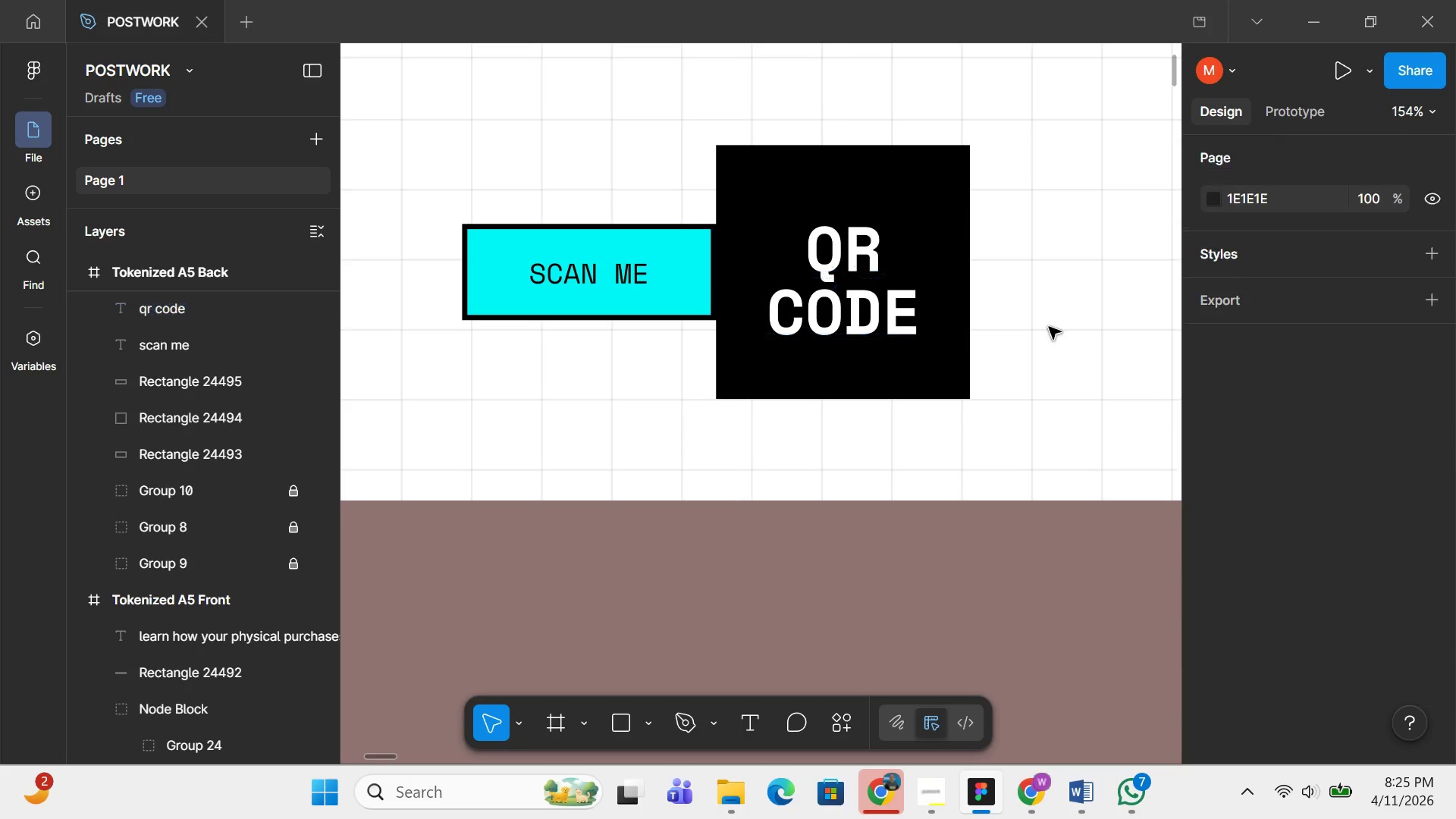 
left_click([1049, 327])
 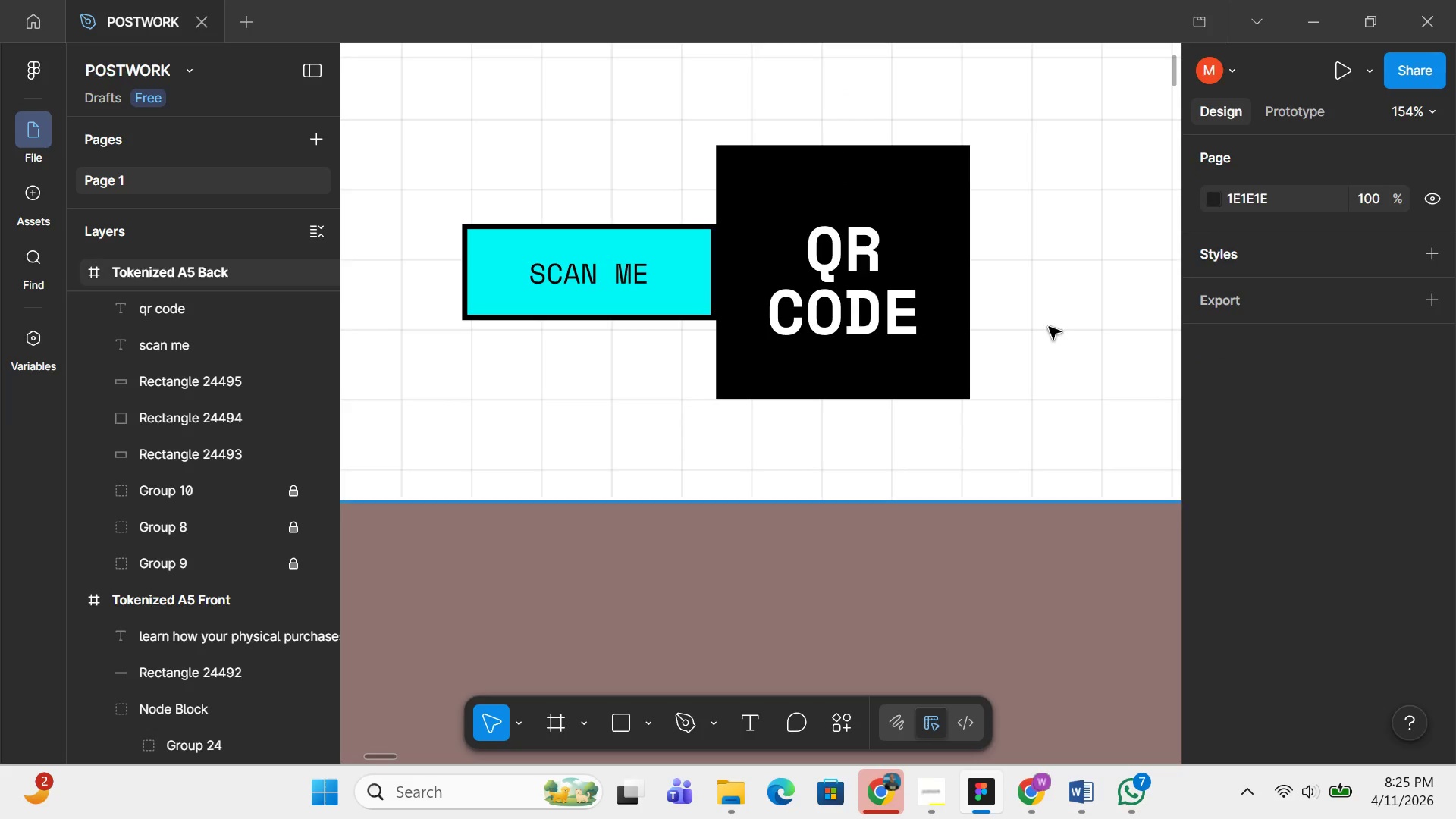 
hold_key(key=ControlLeft, duration=0.45)
 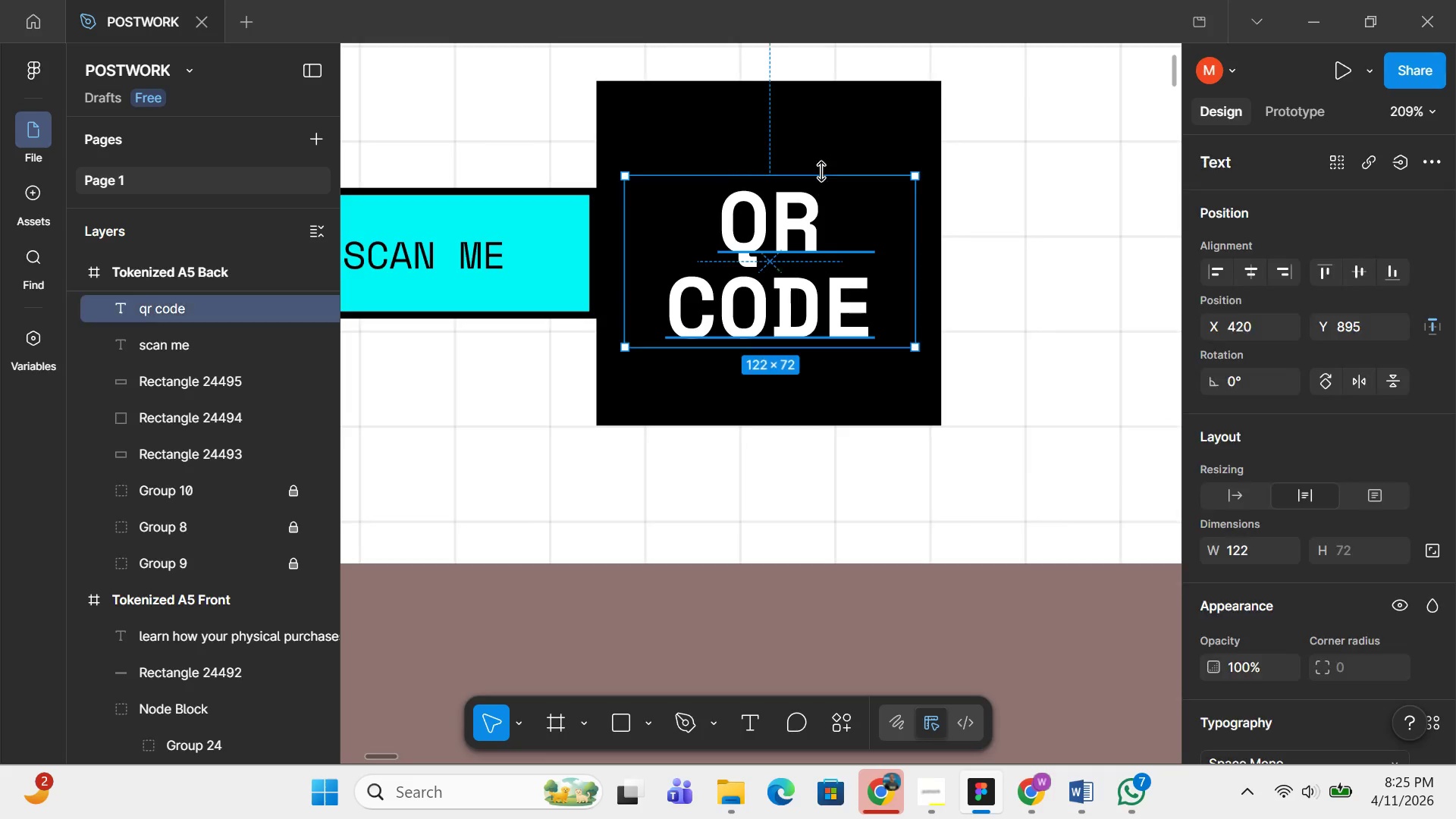 
left_click([807, 320])
 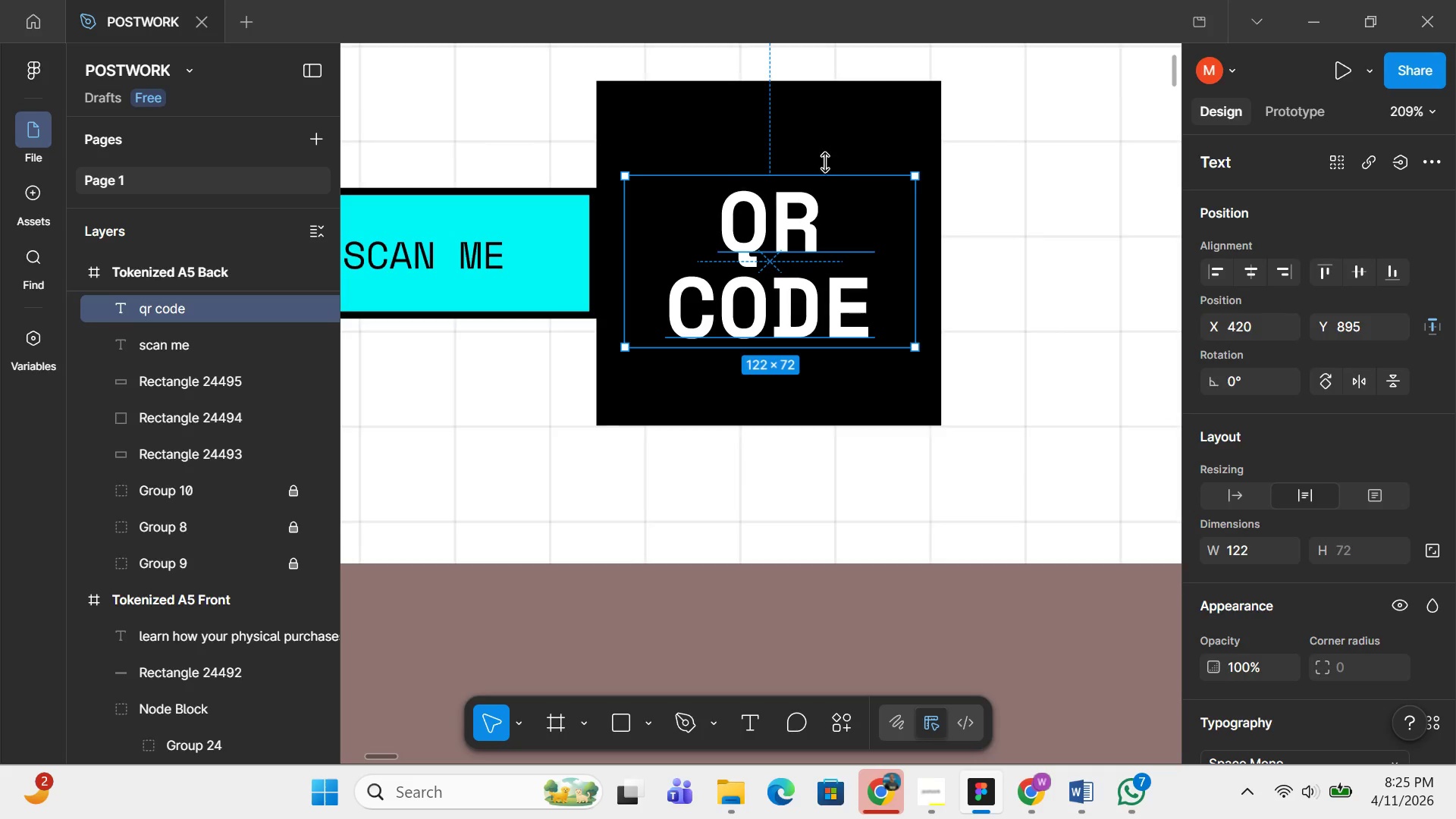 
scroll: coordinate [1049, 327], scroll_direction: up, amount: 2.0
 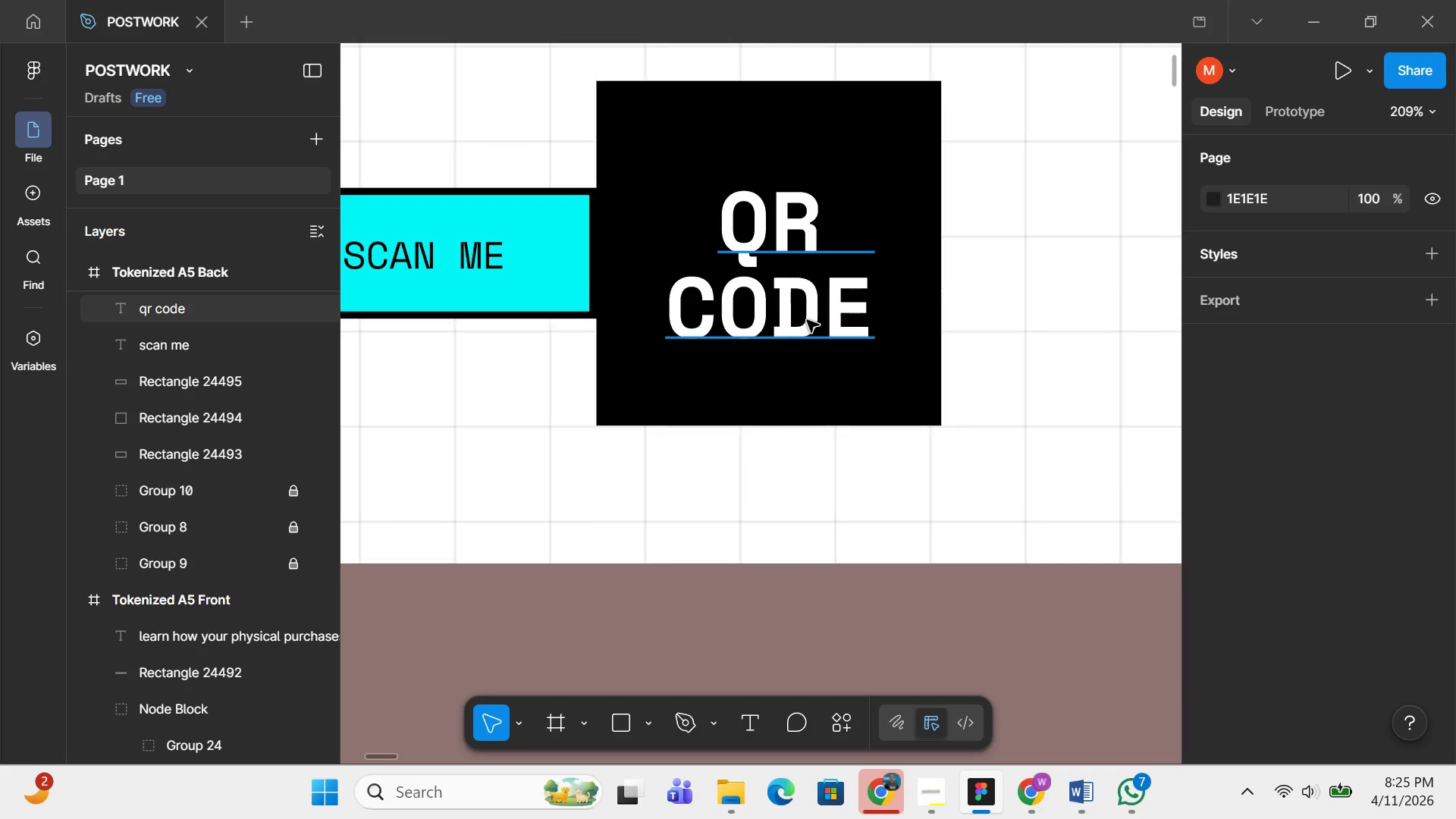 
hold_key(key=ShiftLeft, duration=1.5)
left_click([830, 139])
 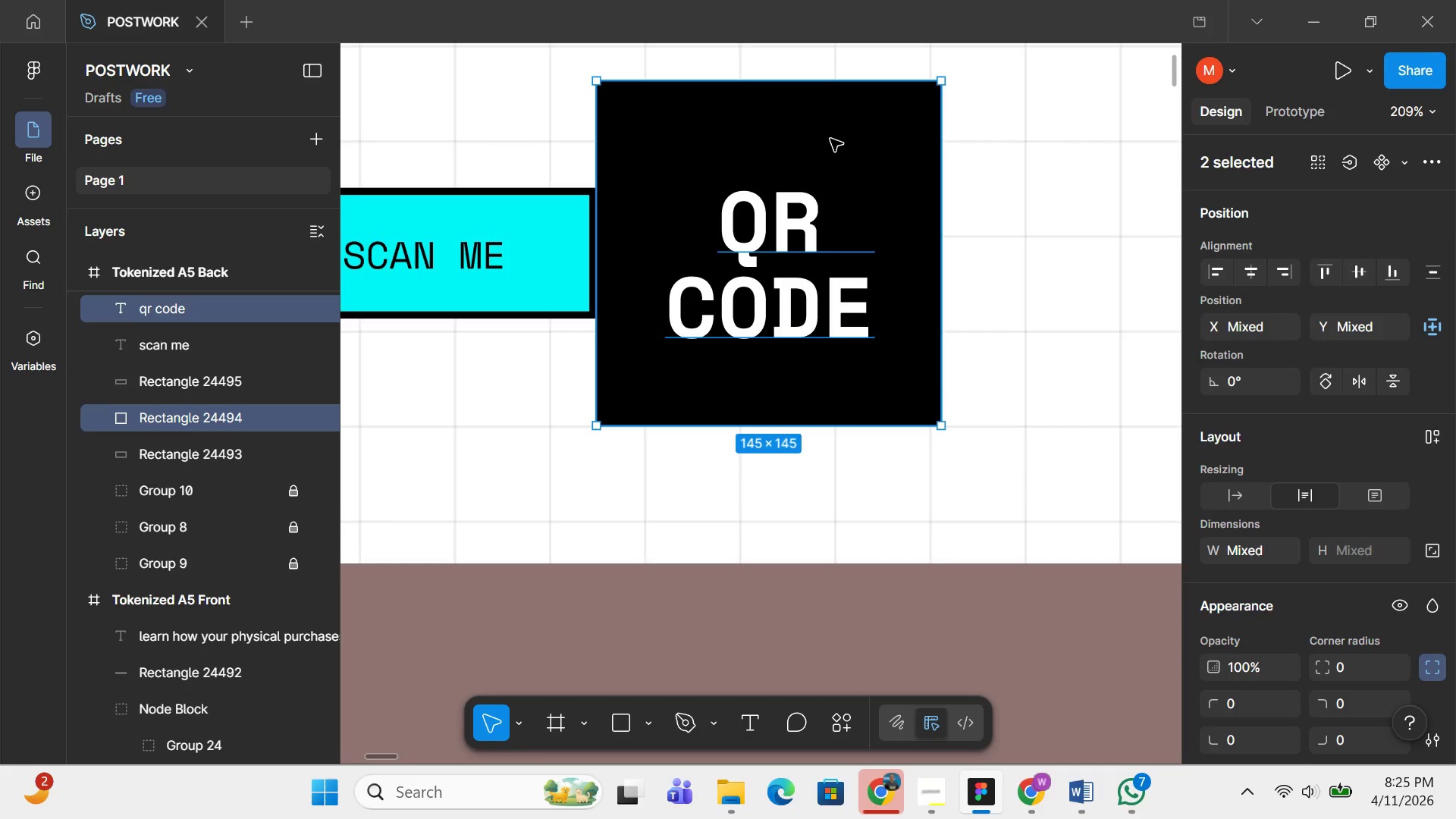 
key(Alt+V)
 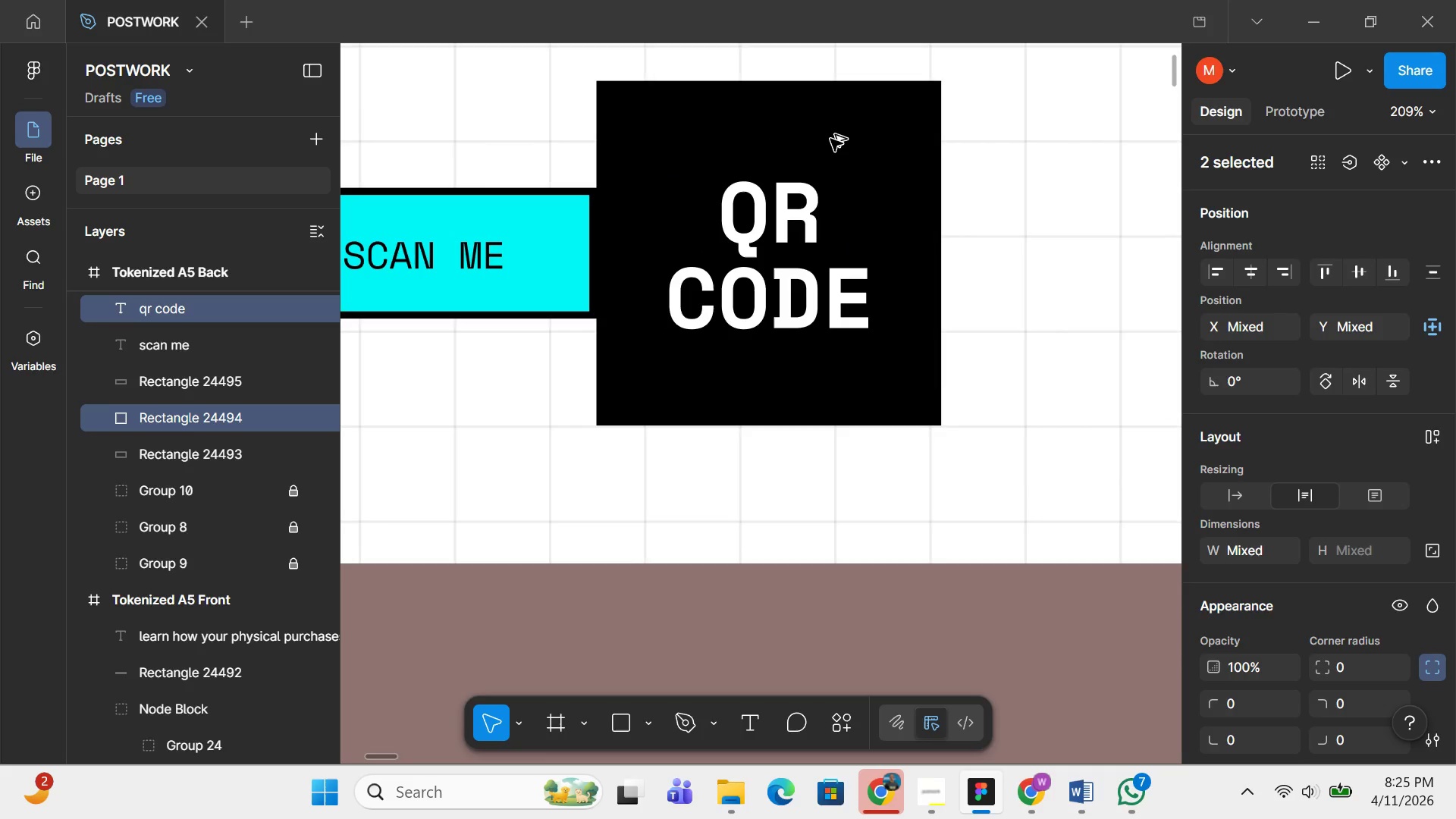 
key(Alt+V)
 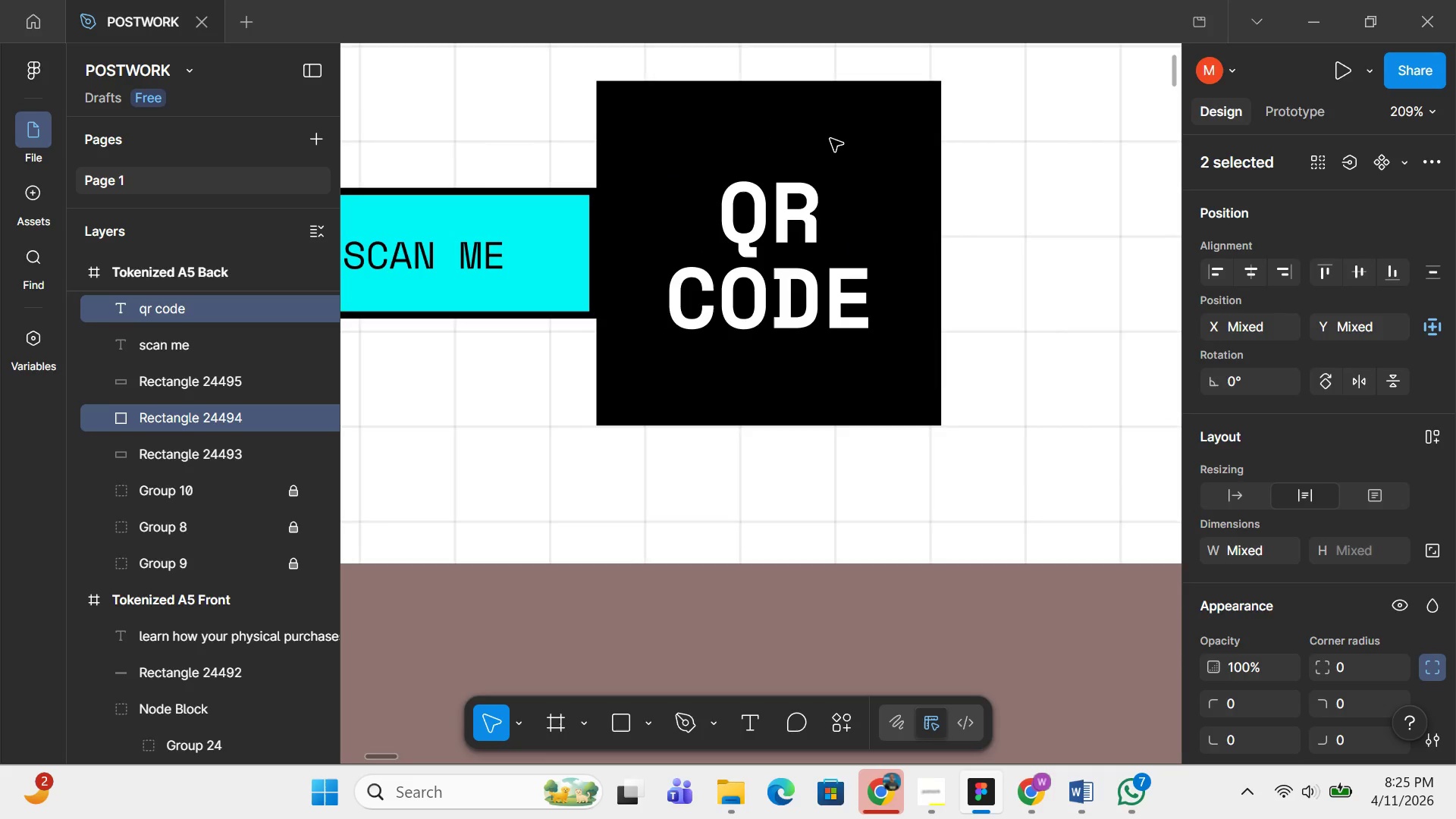 
hold_key(key=ControlLeft, duration=0.66)
scroll: coordinate [828, 128], scroll_direction: down, amount: 5.0
 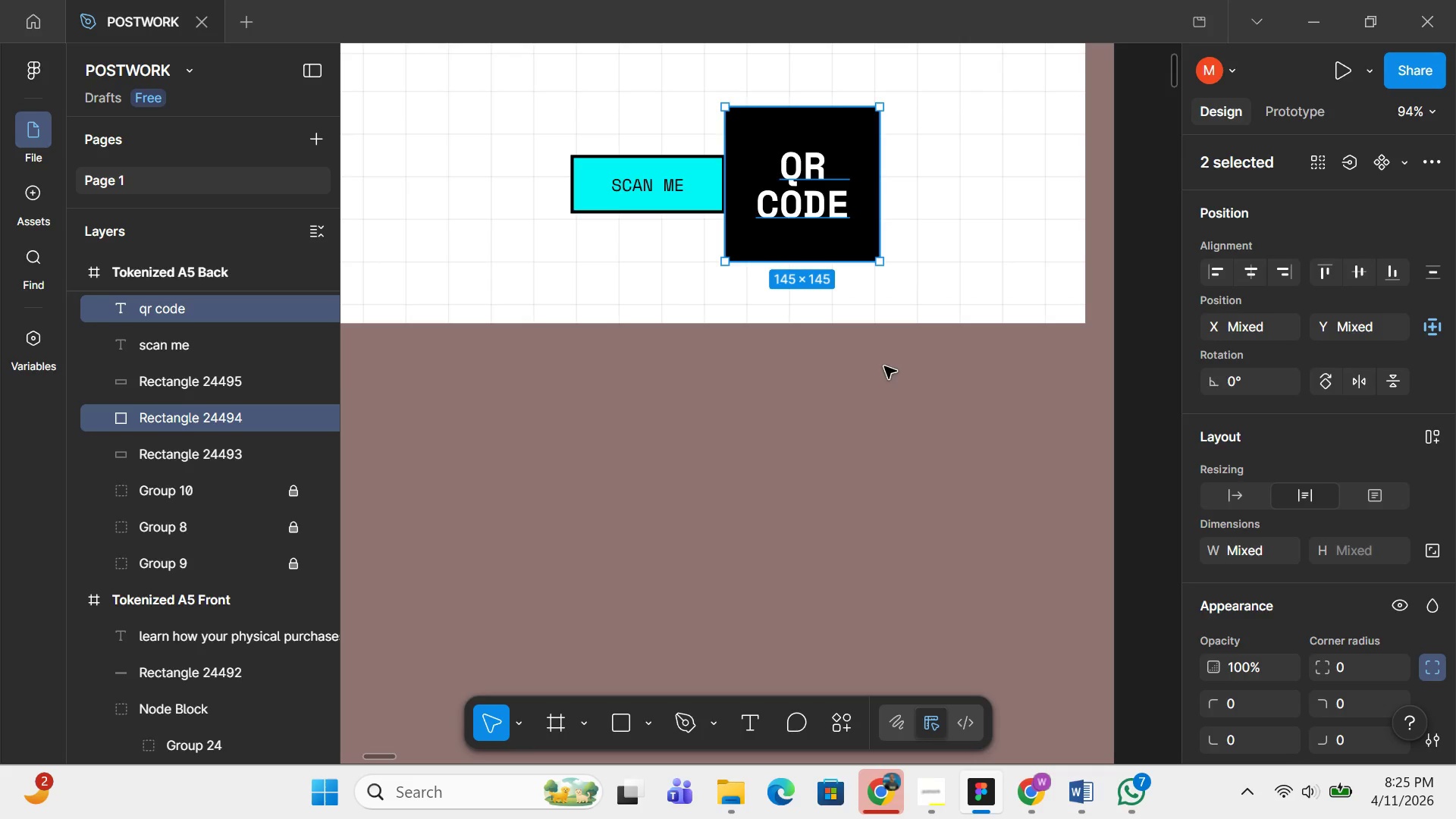 
left_click([884, 366])
 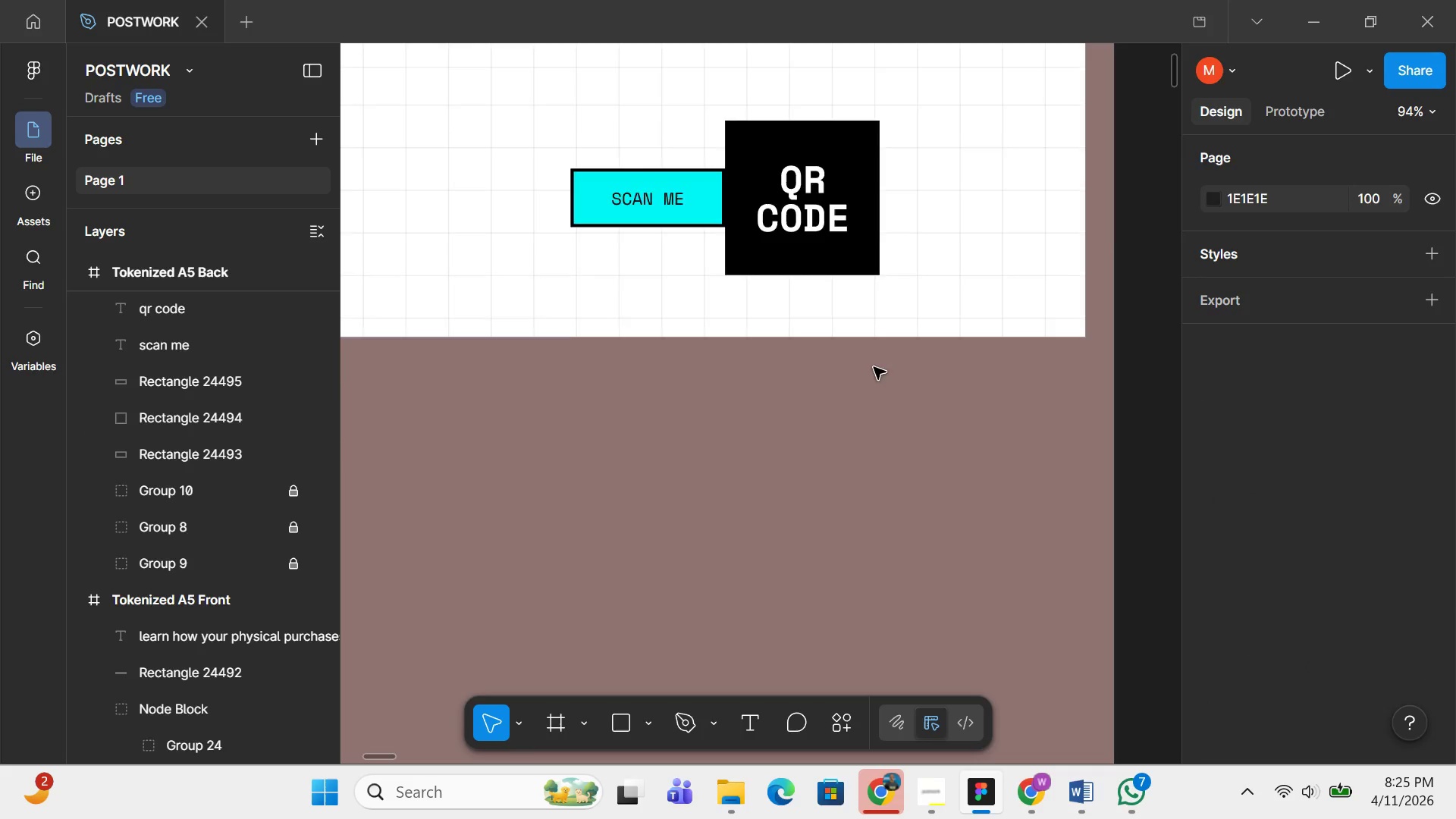 
scroll: coordinate [908, 170], scroll_direction: up, amount: 7.0
 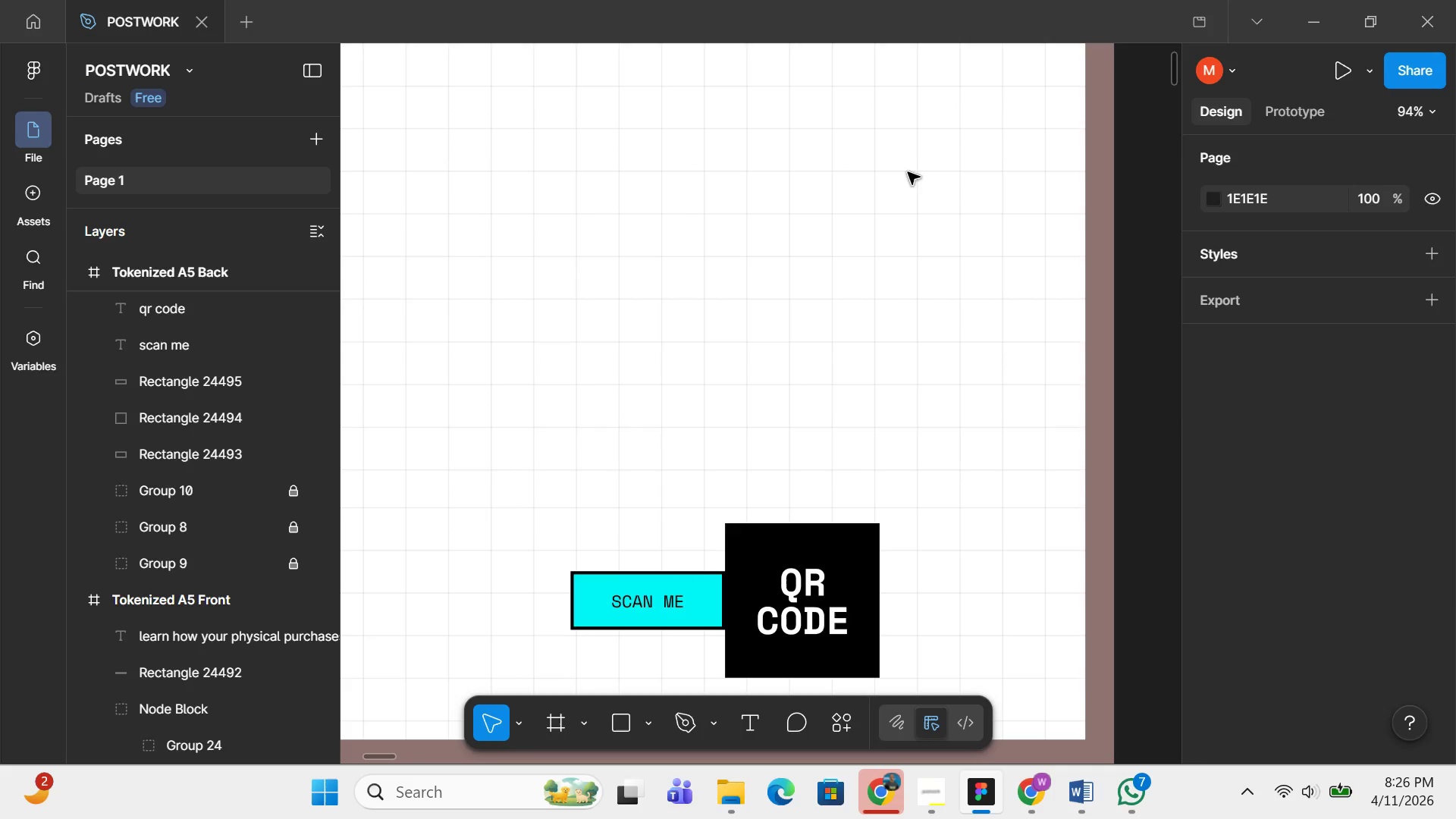 
hold_key(key=ControlLeft, duration=0.55)
scroll: coordinate [908, 172], scroll_direction: down, amount: 4.0
 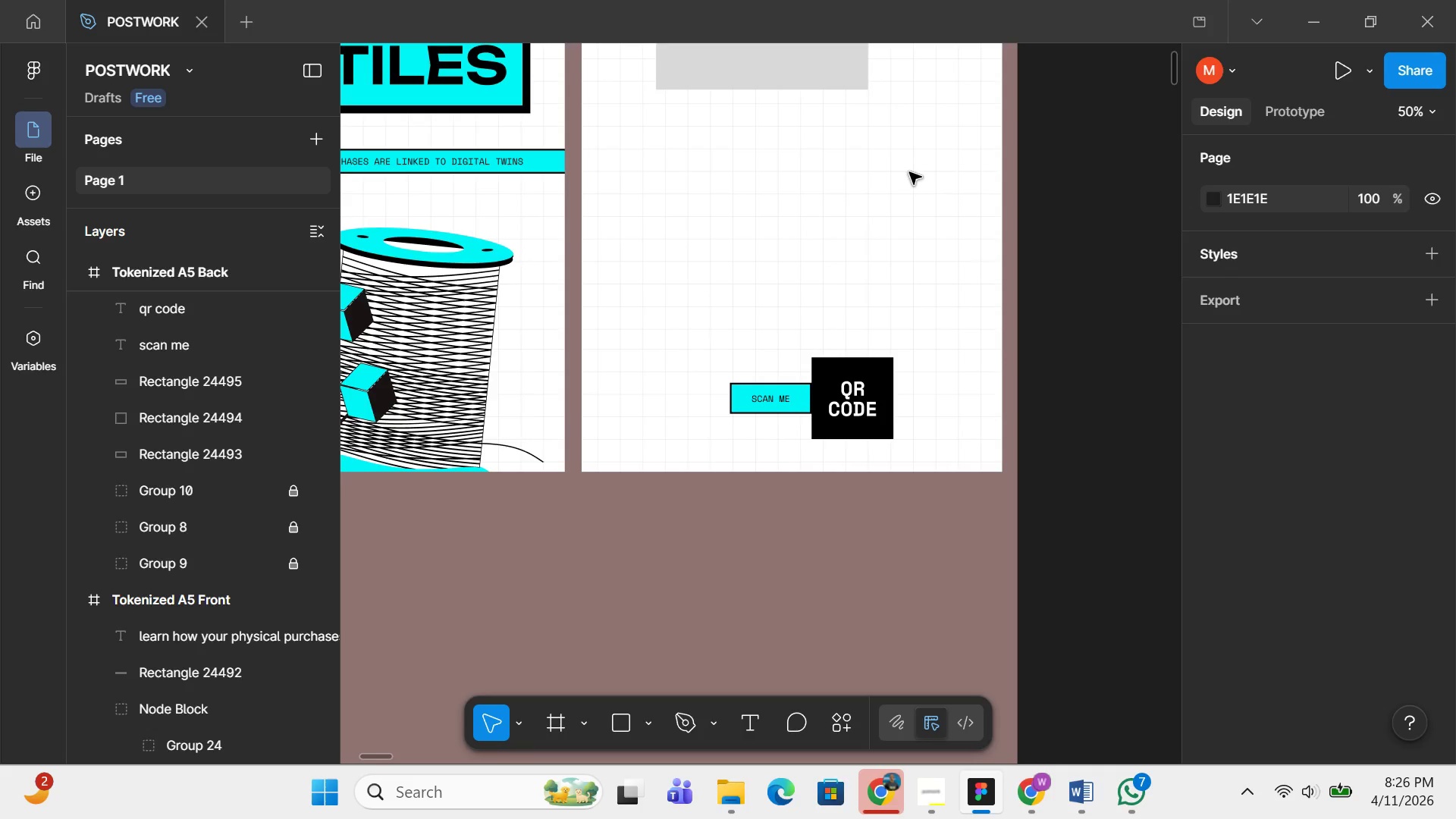 
hold_key(key=ControlLeft, duration=0.98)
scroll: coordinate [868, 415], scroll_direction: up, amount: 7.0
 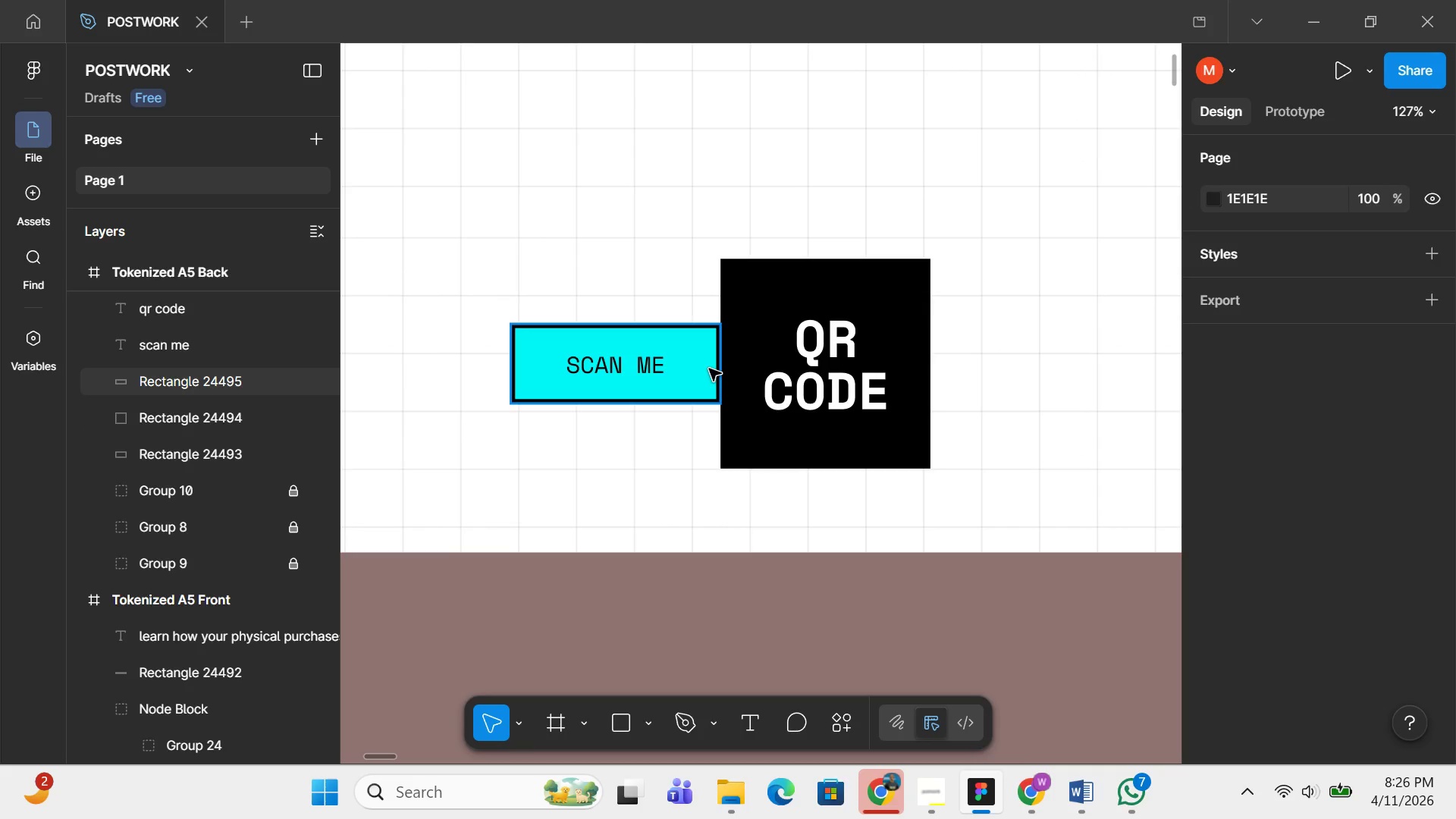 
hold_key(key=ControlLeft, duration=0.41)
scroll: coordinate [711, 368], scroll_direction: up, amount: 4.0
 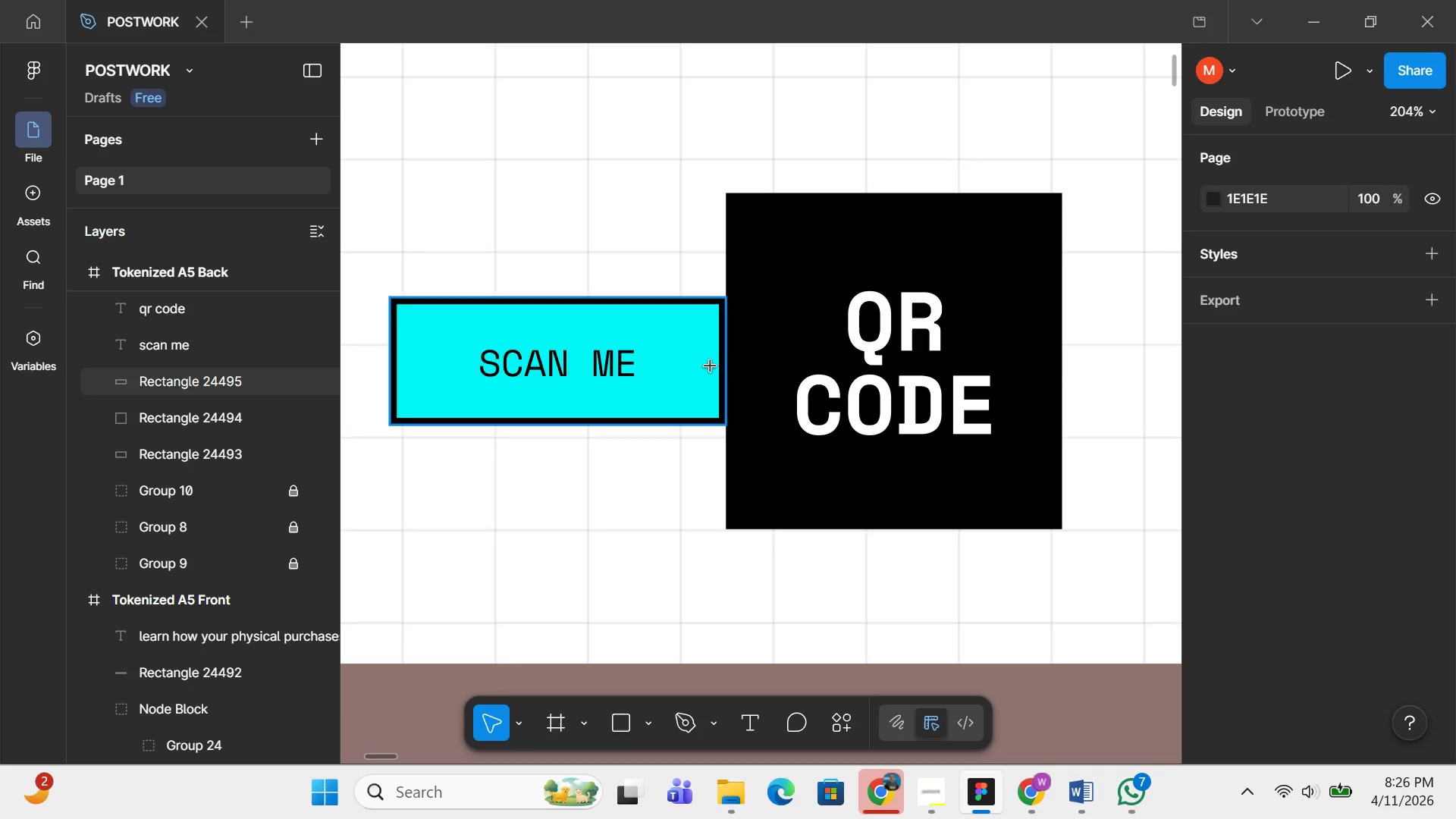 
key(R)
 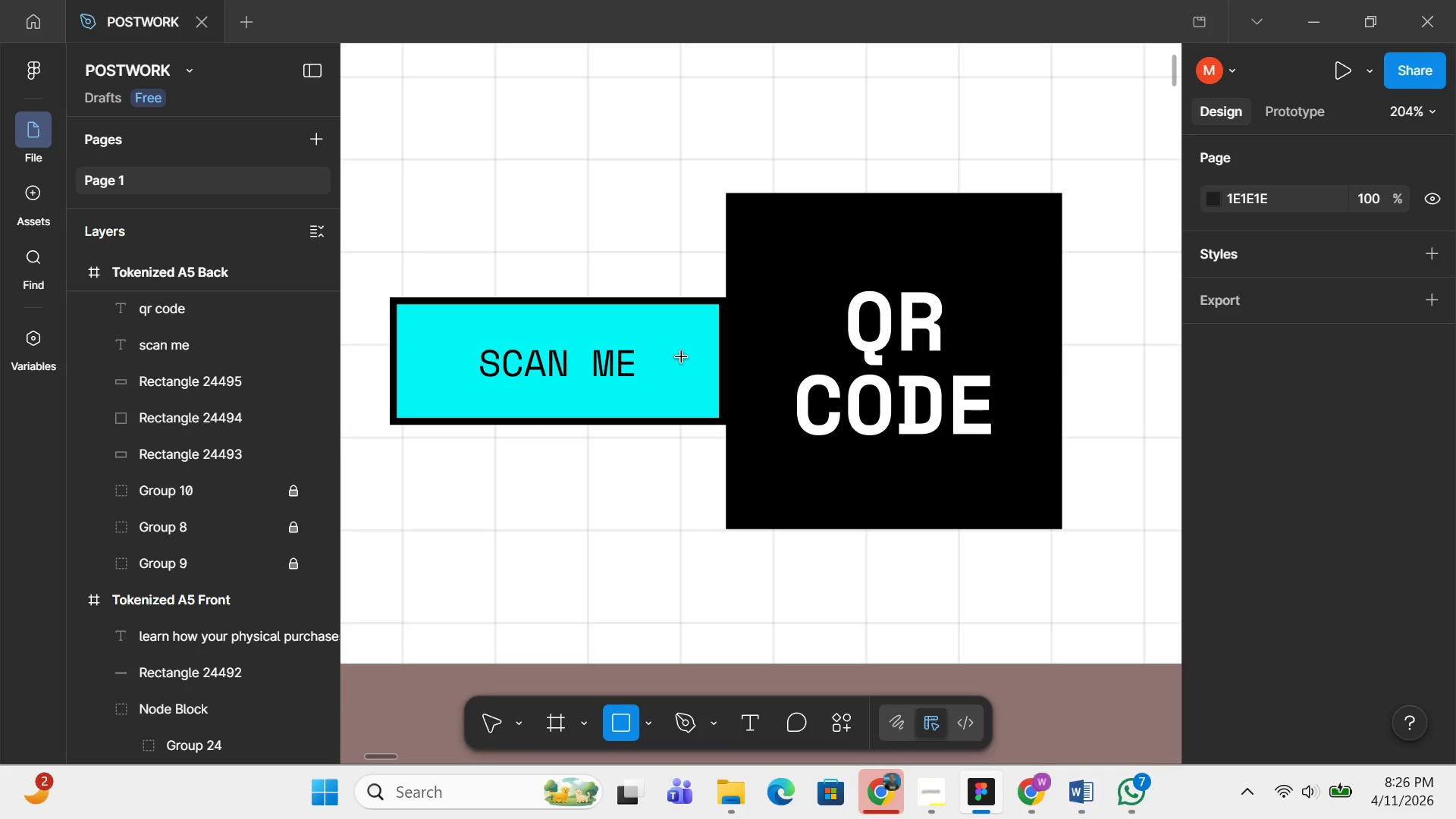 
left_click_drag(start_coordinate=[682, 357], to_coordinate=[769, 378])
 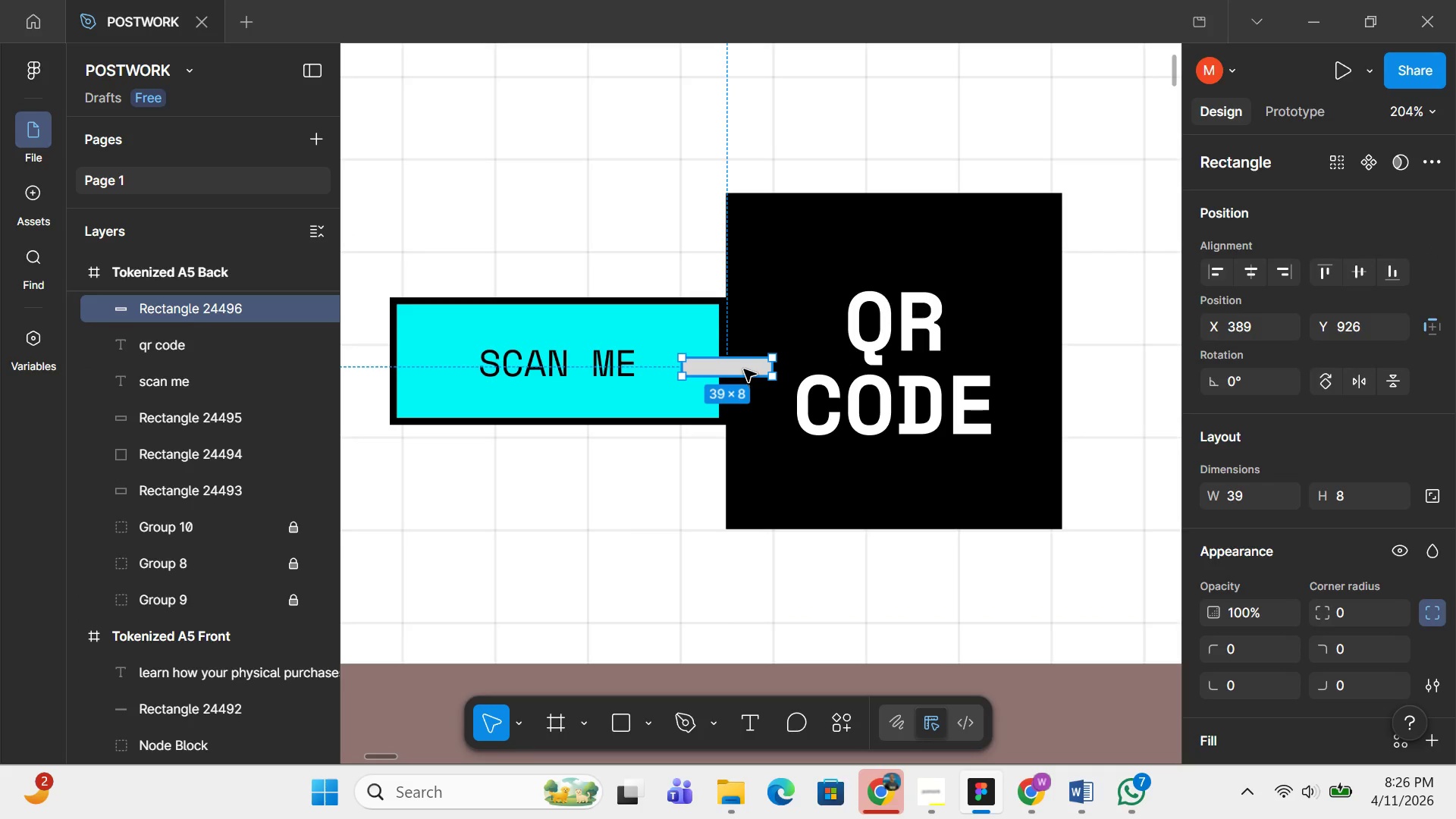 
left_click_drag(start_coordinate=[745, 369], to_coordinate=[741, 368])
 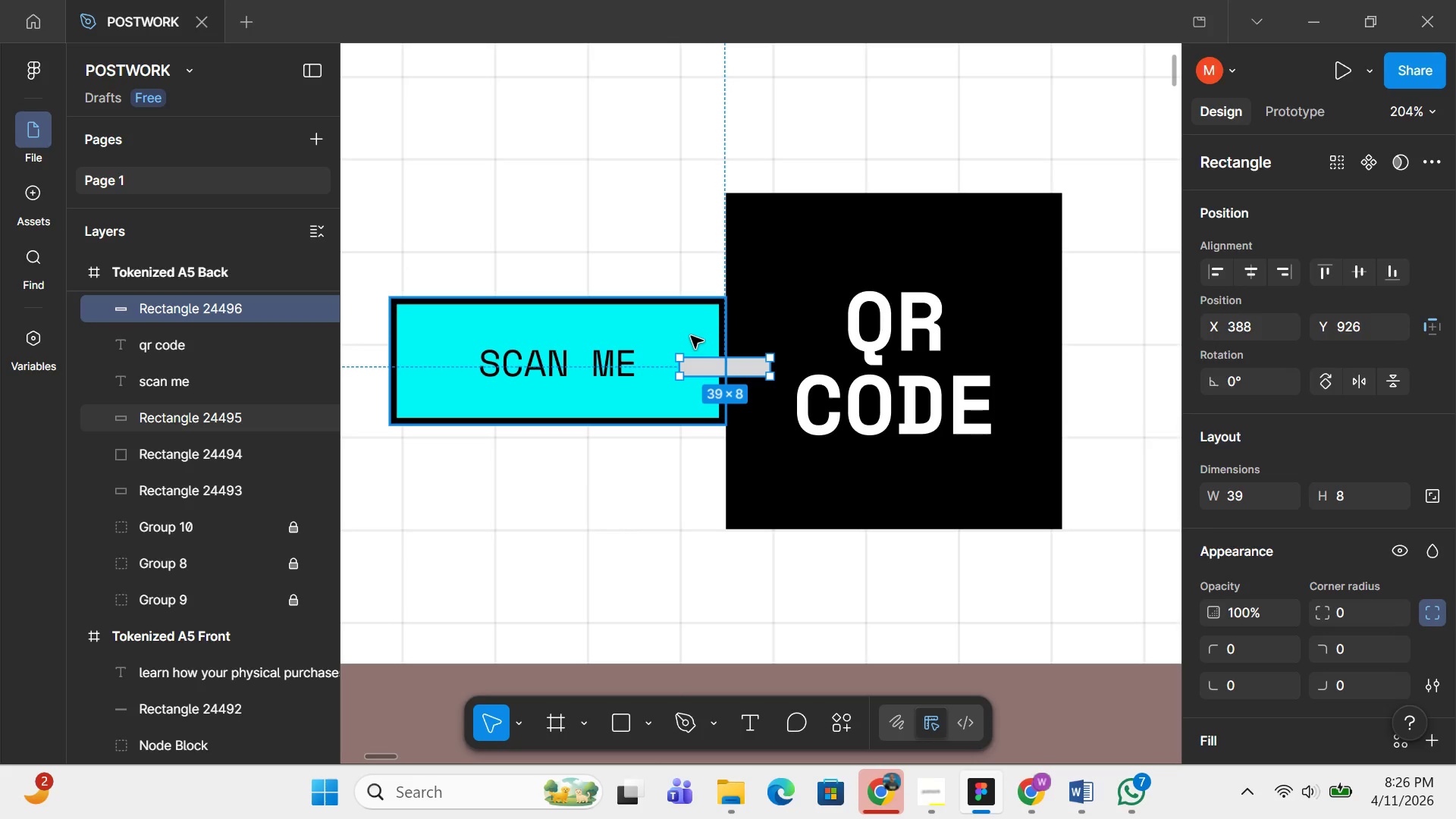 
hold_key(key=ShiftLeft, duration=0.39)
left_click([691, 336])
 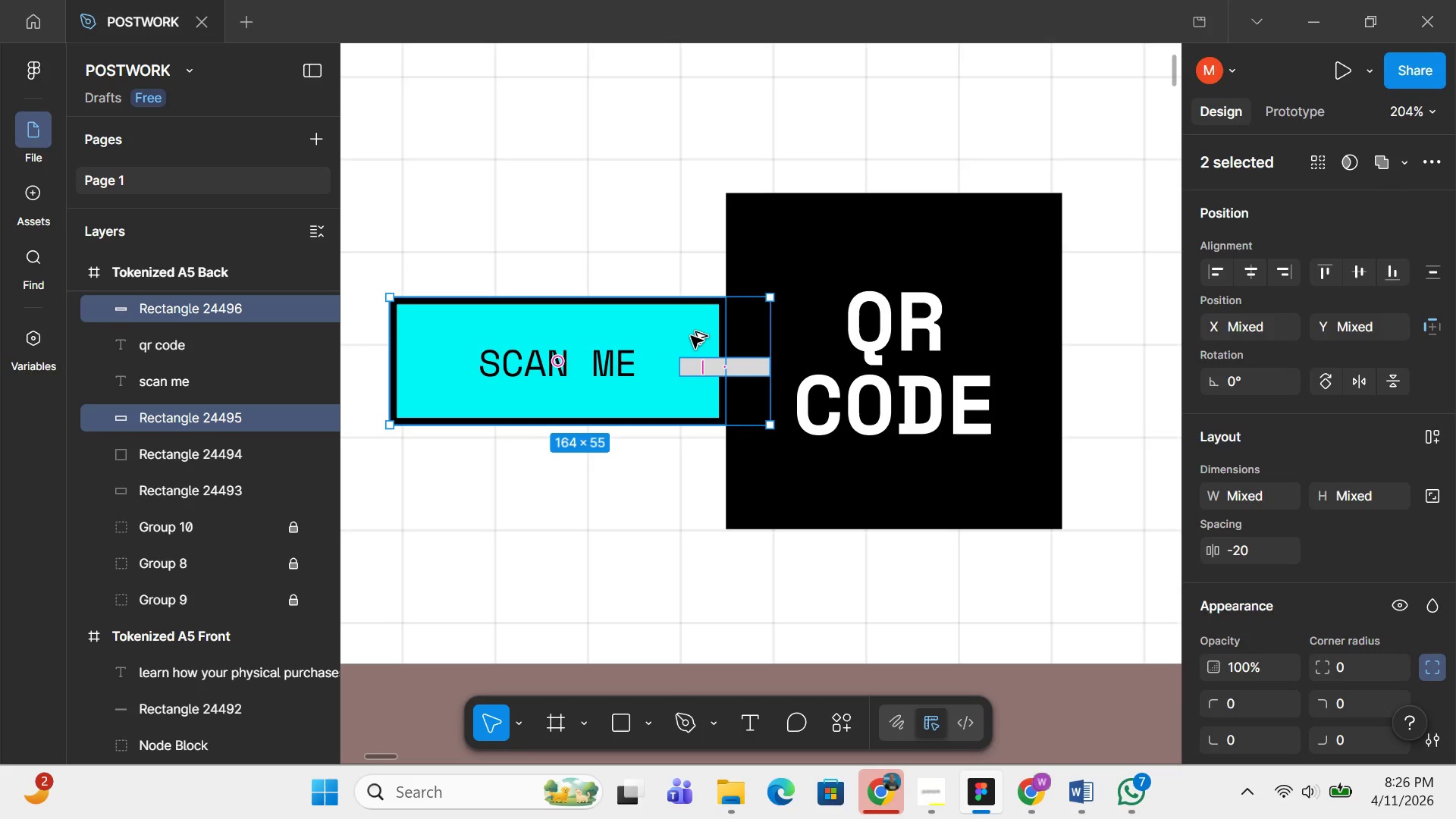 
key(Alt+V)
 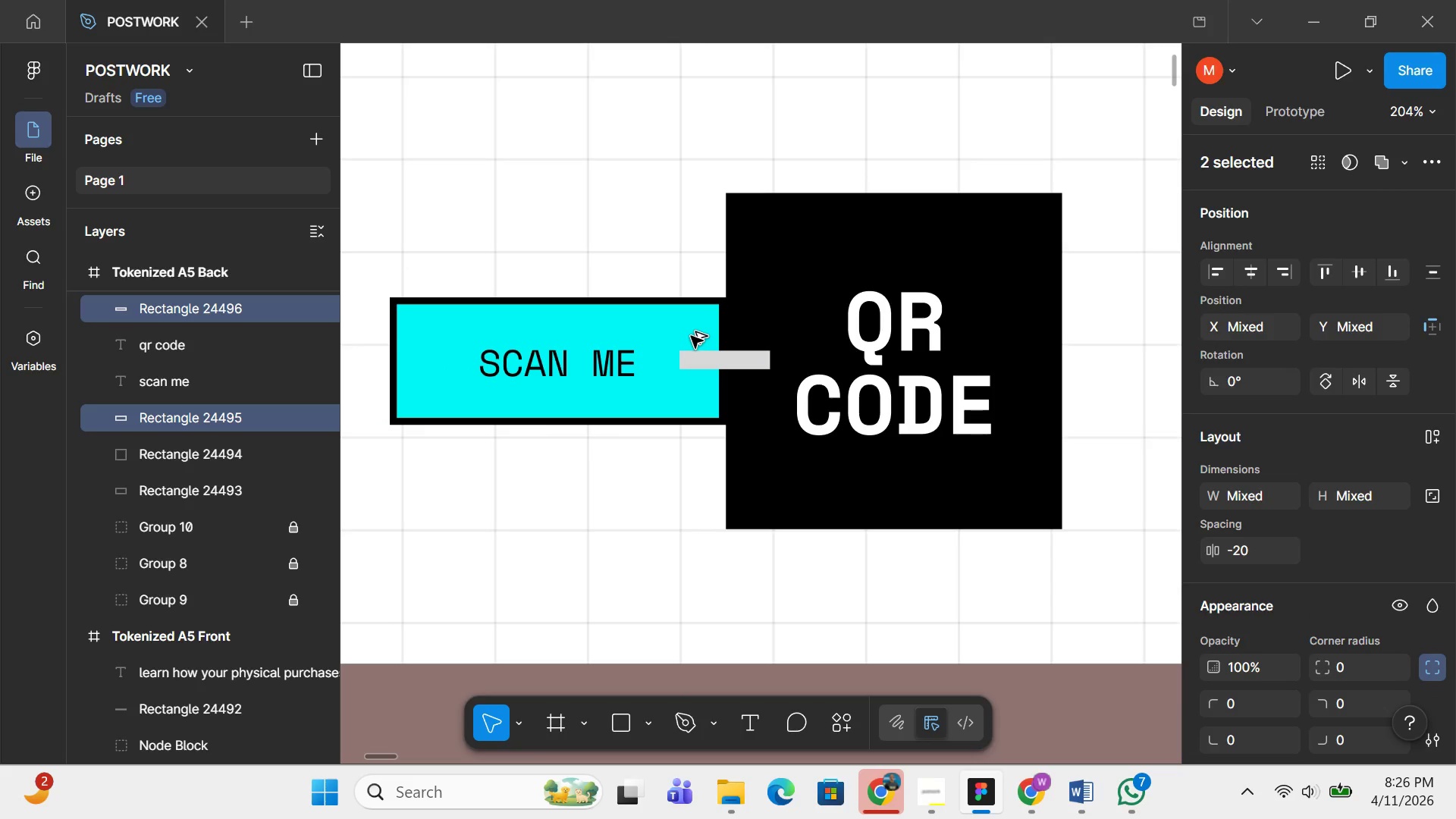 
key(Alt+V)
 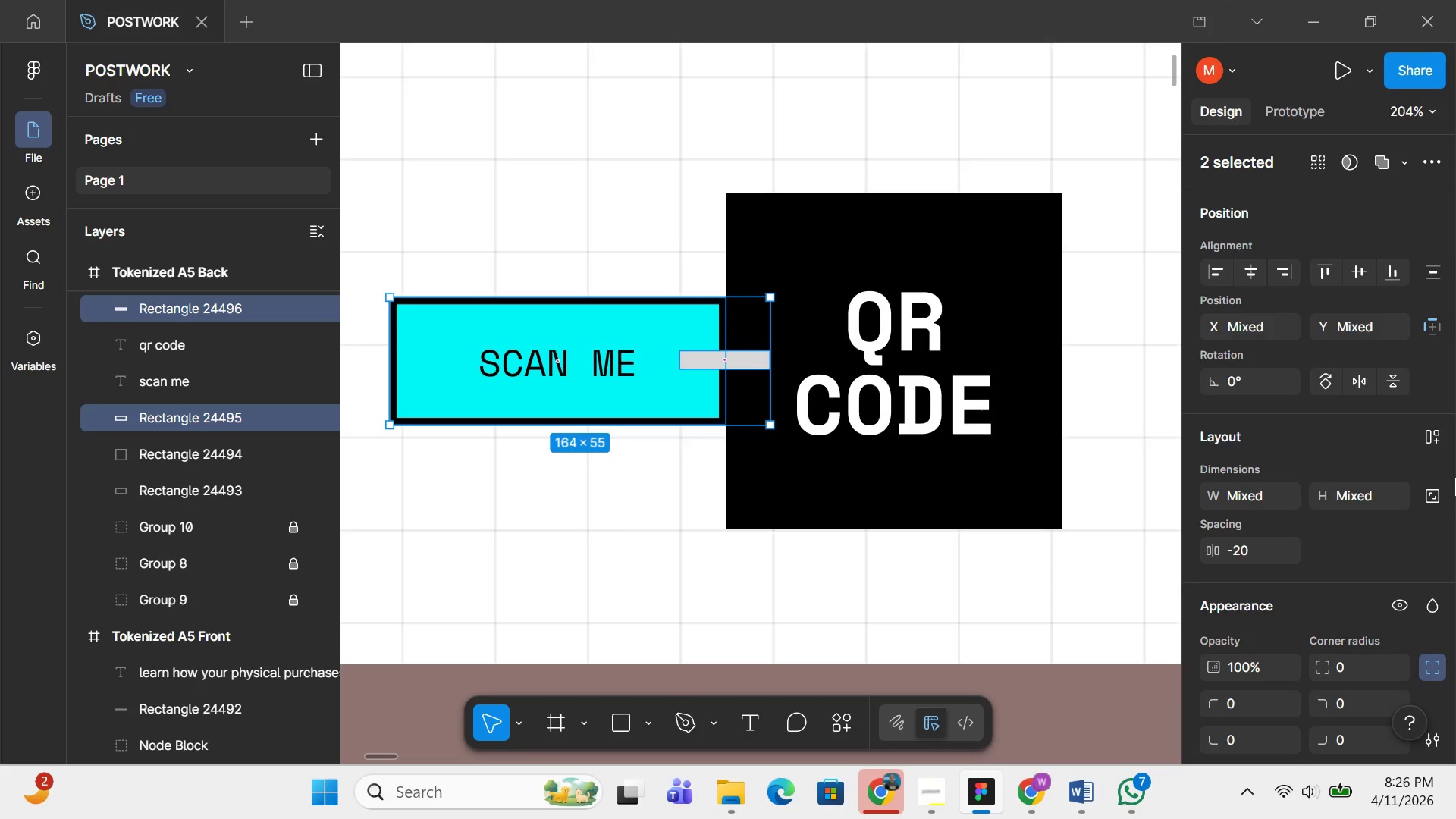 
scroll: coordinate [1451, 472], scroll_direction: down, amount: 6.0
 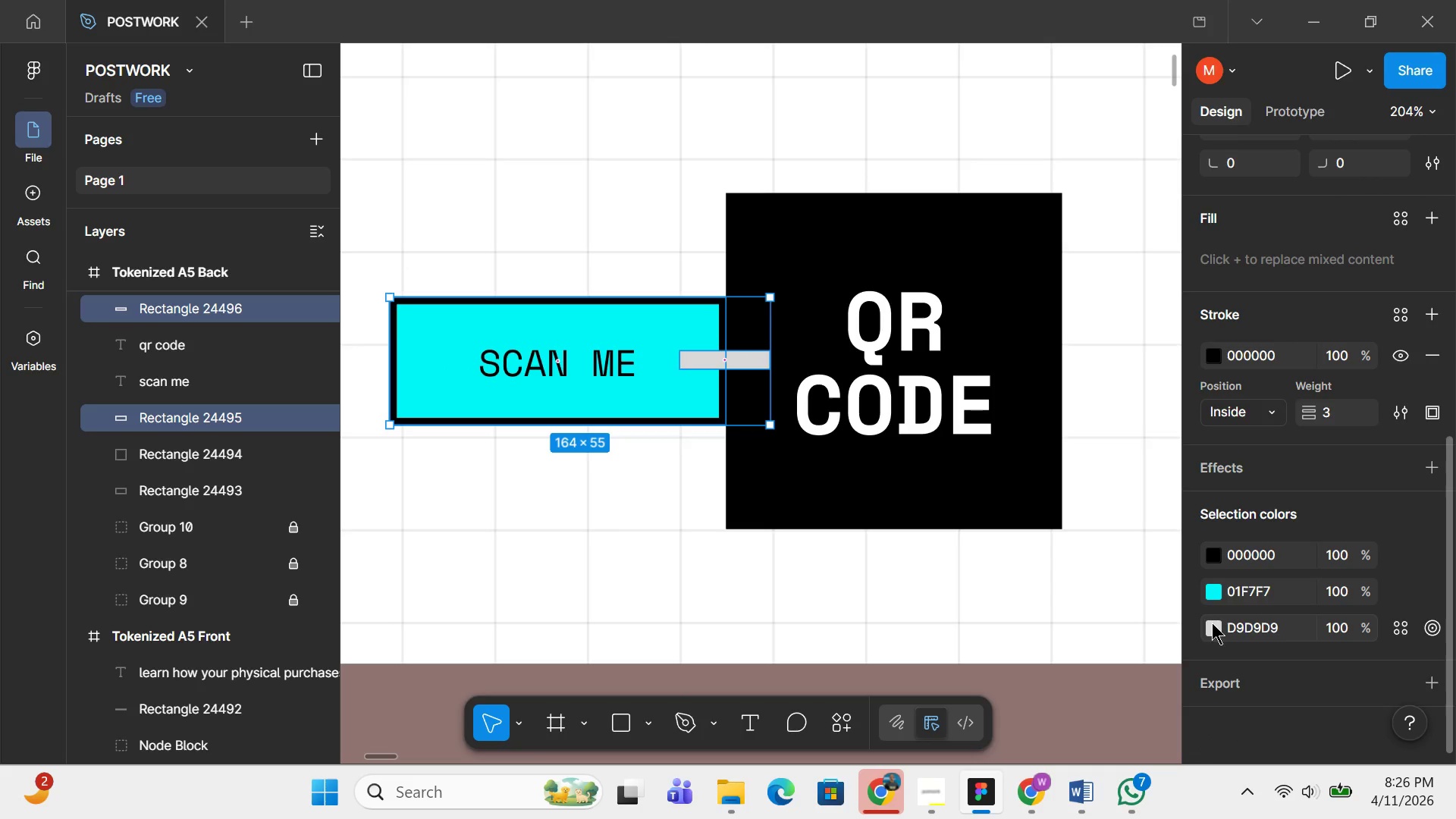 
left_click([1212, 623])
 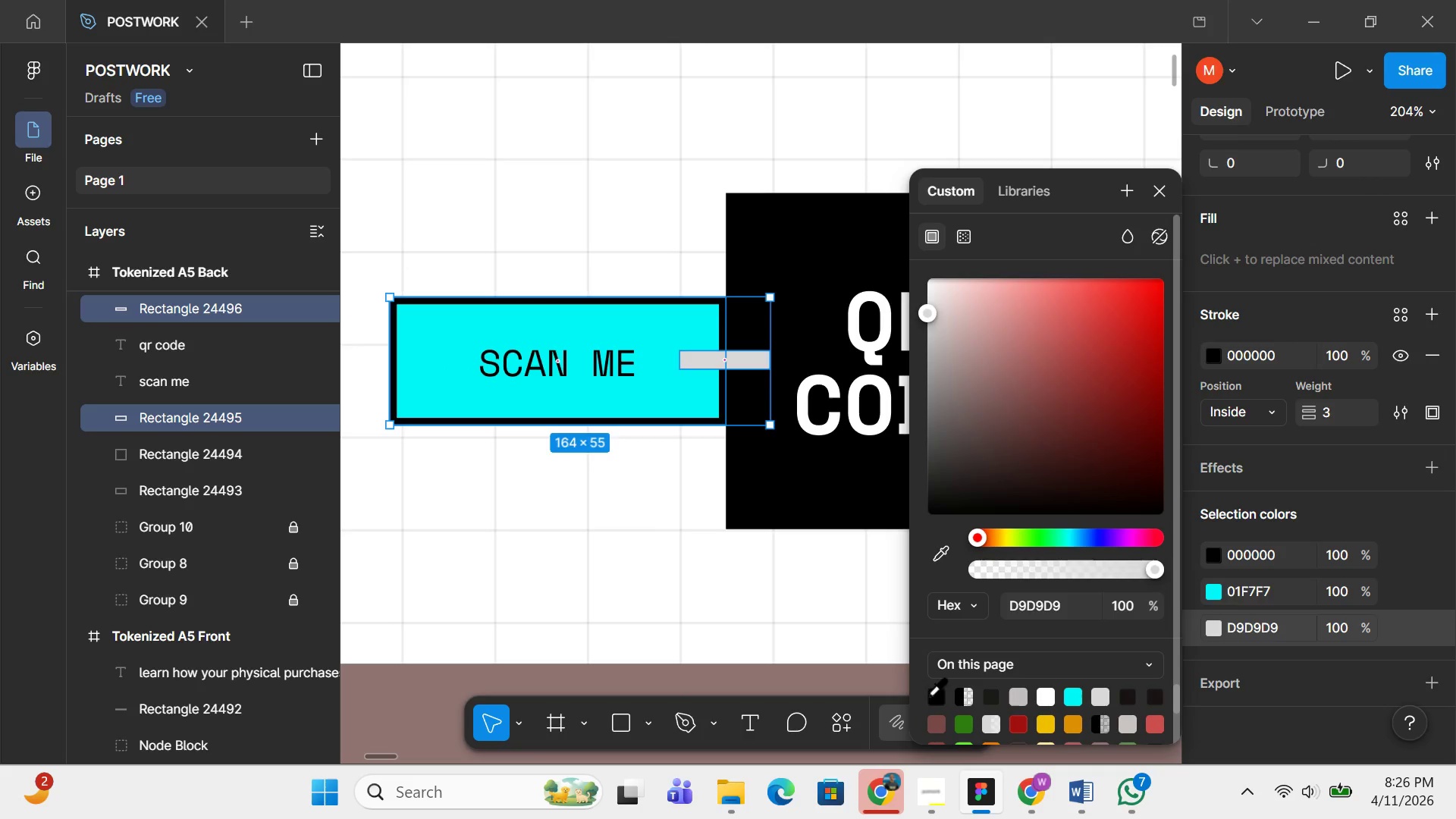 
left_click([928, 695])
 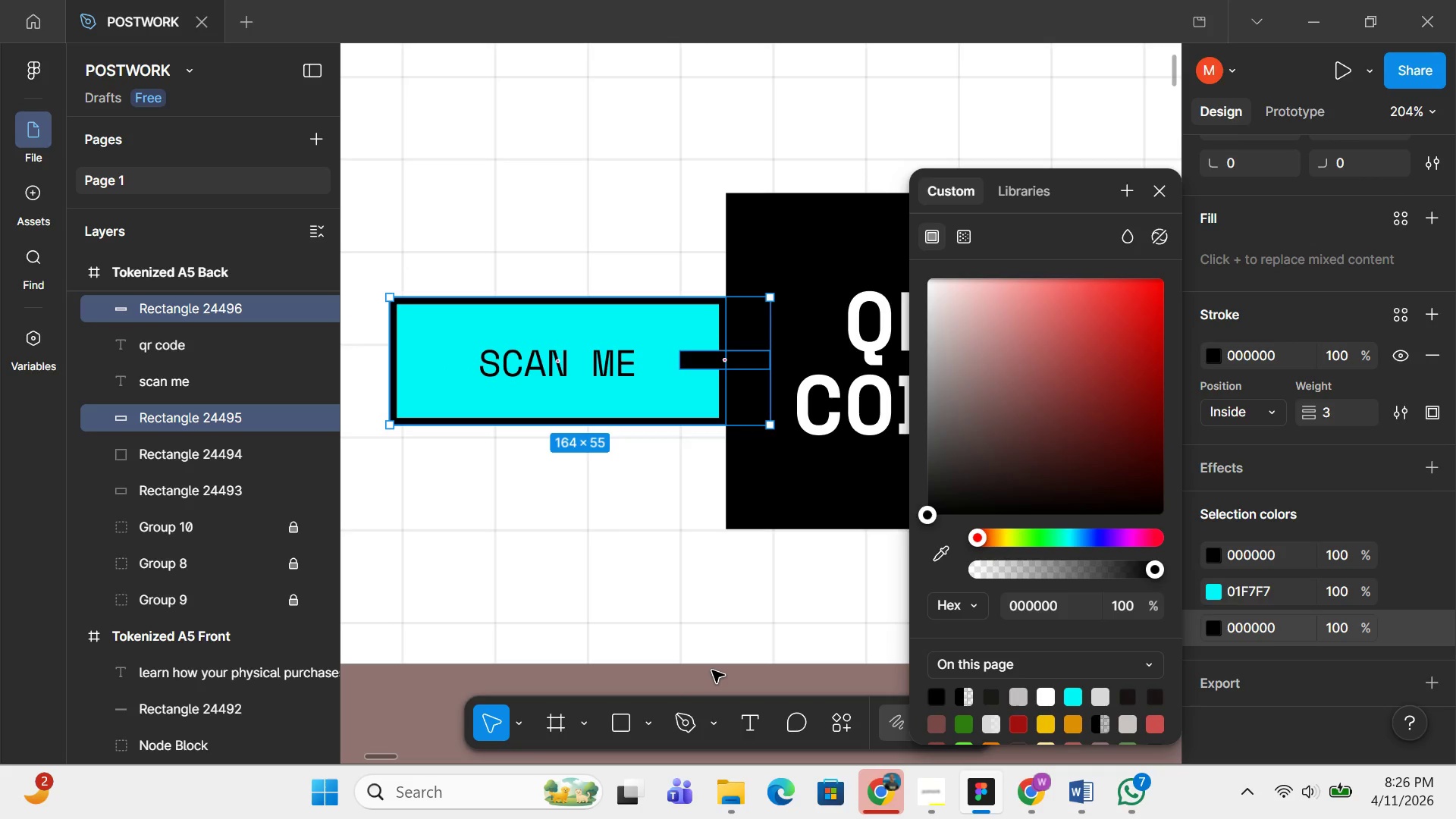 
left_click([712, 670])
 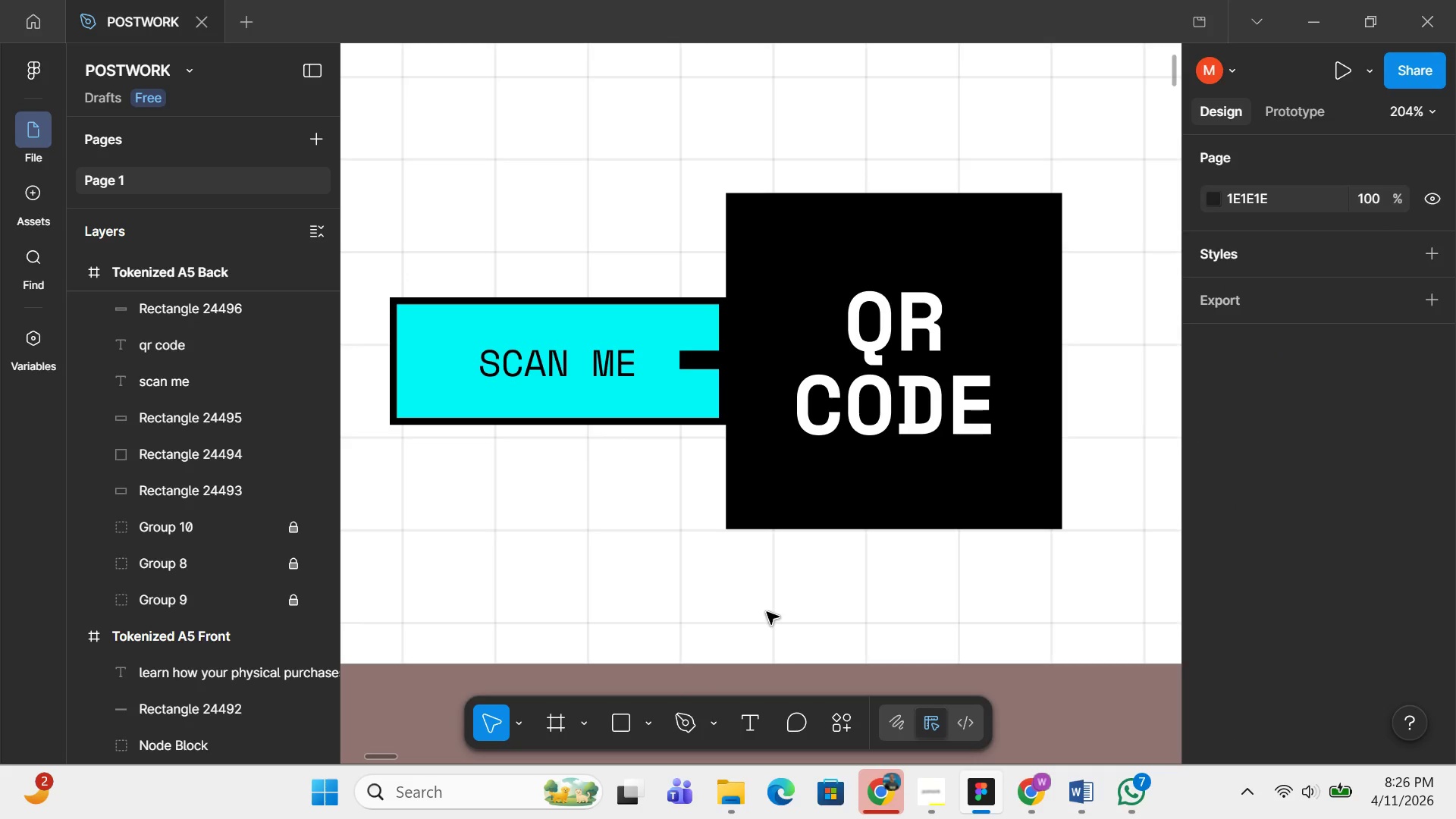 
hold_key(key=ControlLeft, duration=0.45)
scroll: coordinate [774, 612], scroll_direction: down, amount: 7.0
 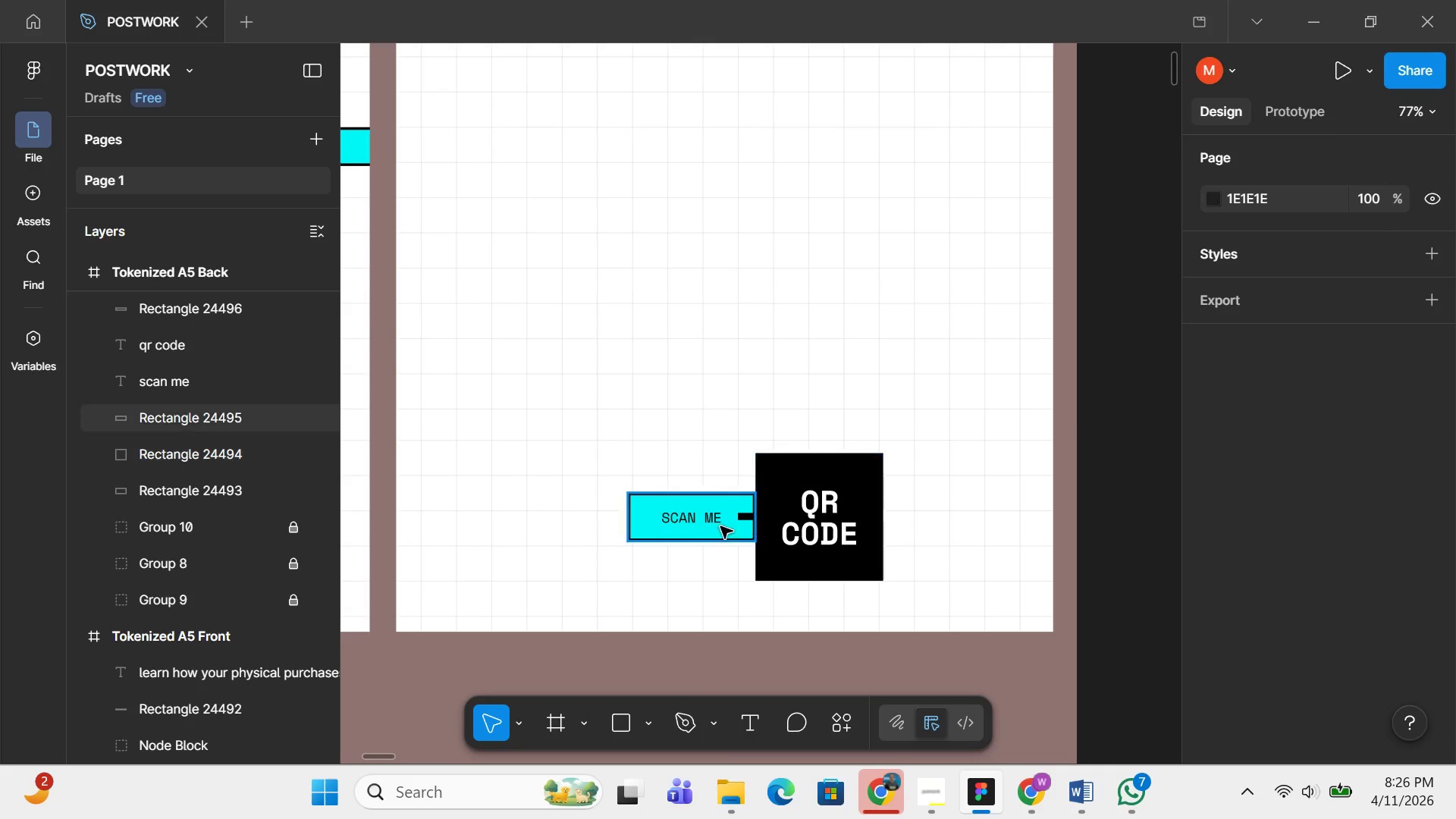 
hold_key(key=ControlLeft, duration=0.7)
scroll: coordinate [629, 495], scroll_direction: up, amount: 9.0
 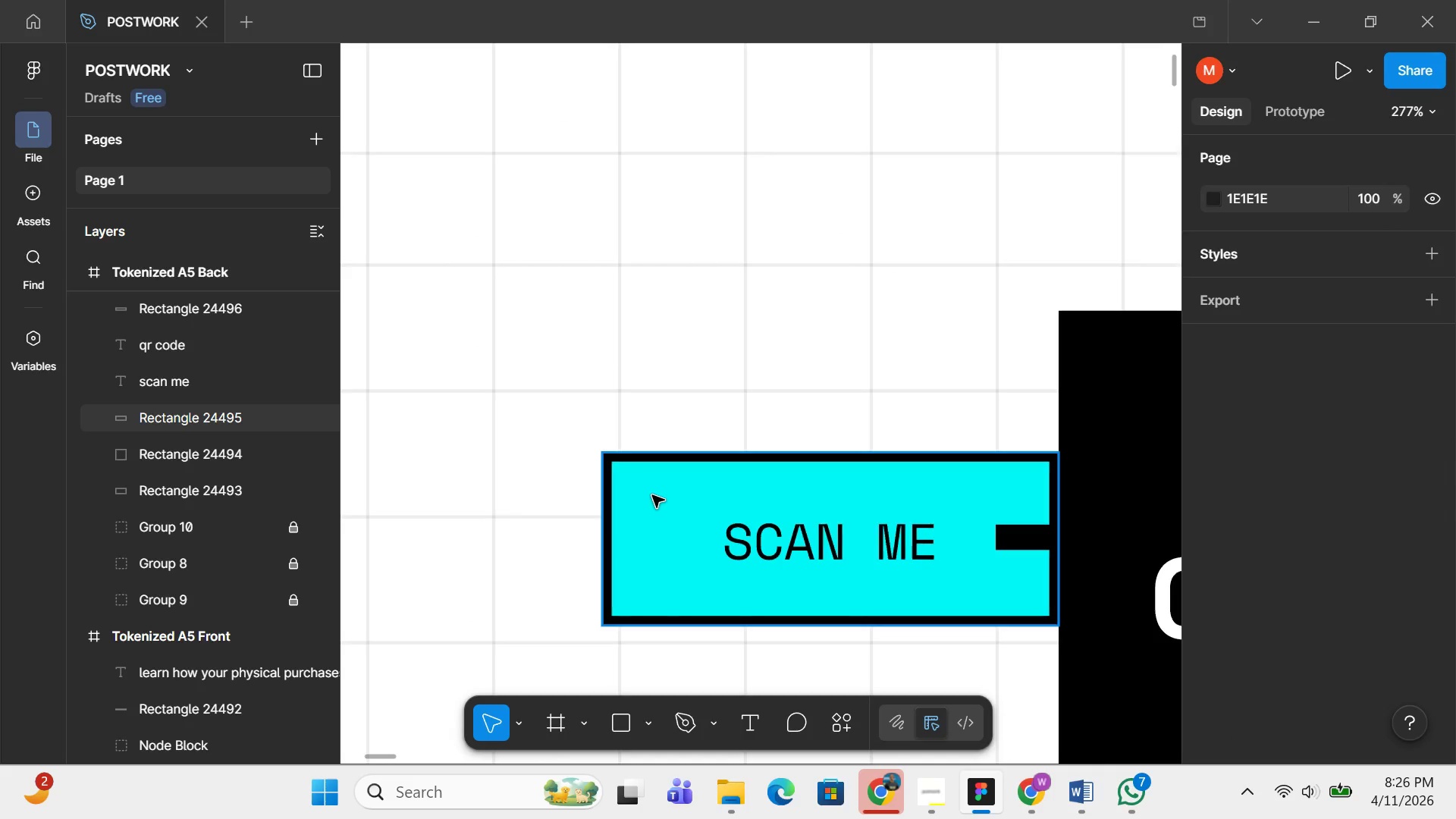 
left_click([652, 495])
 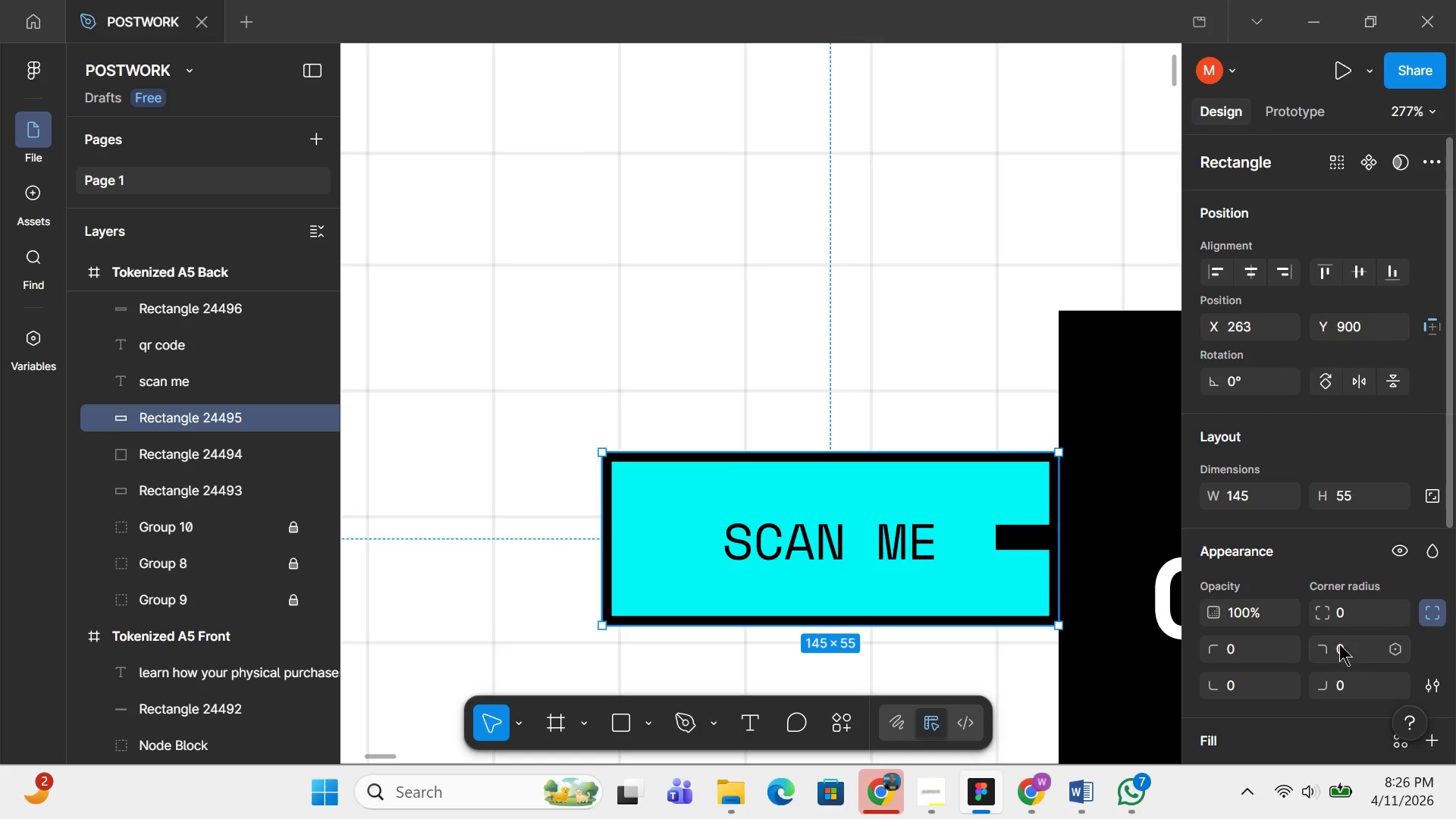 
scroll: coordinate [1339, 644], scroll_direction: down, amount: 6.0
 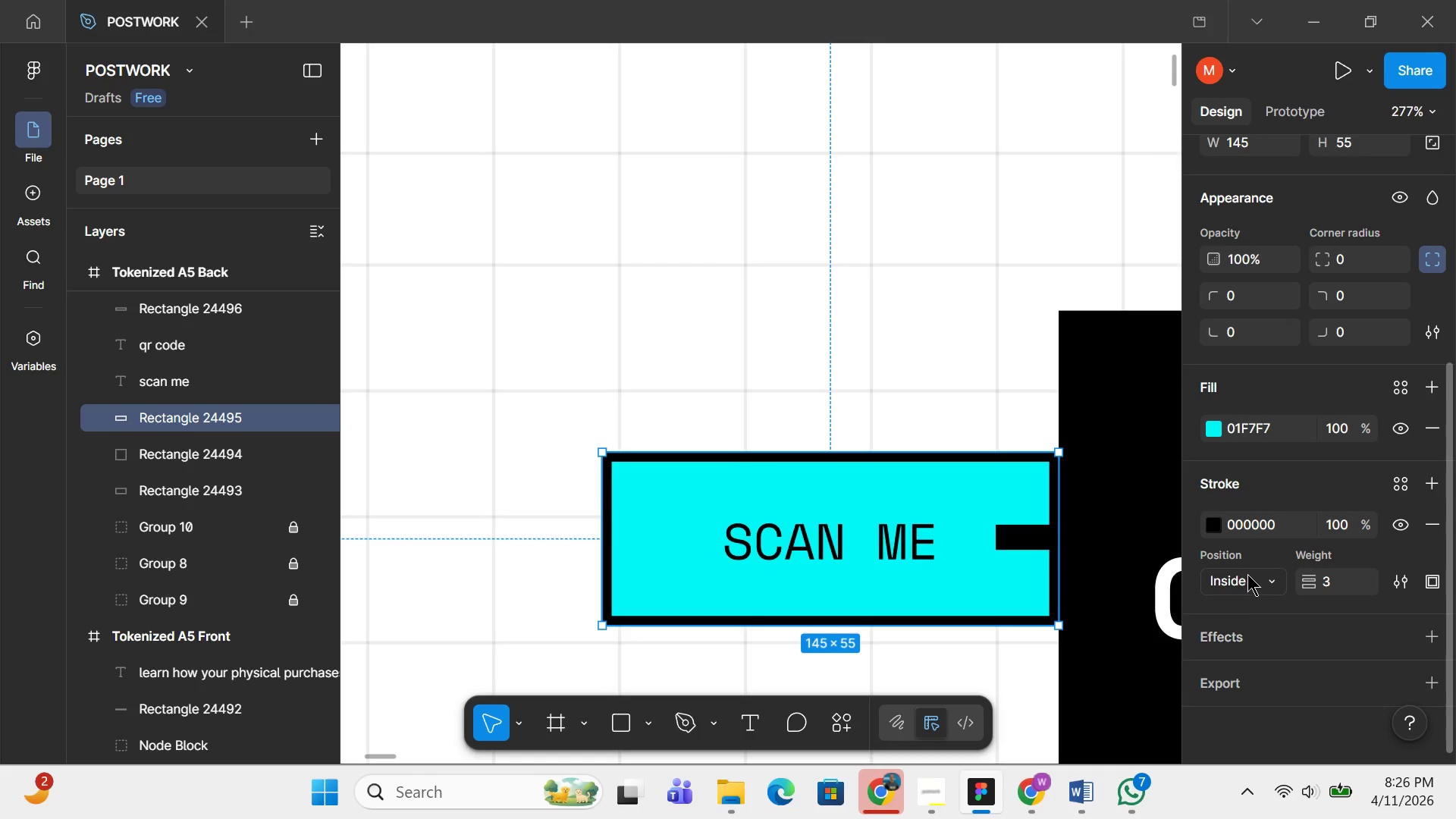 
left_click([1247, 574])
 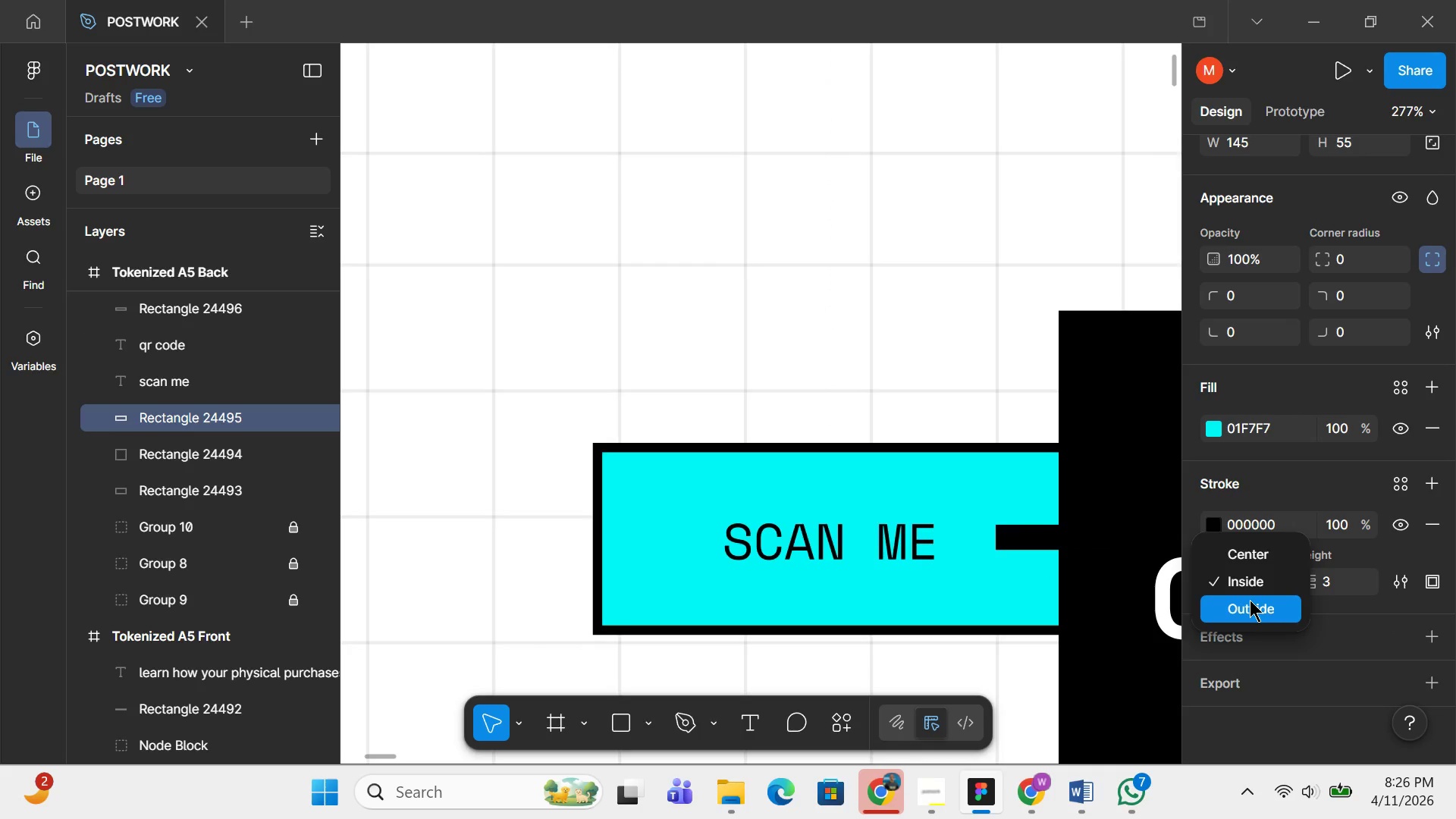 
left_click([1250, 600])